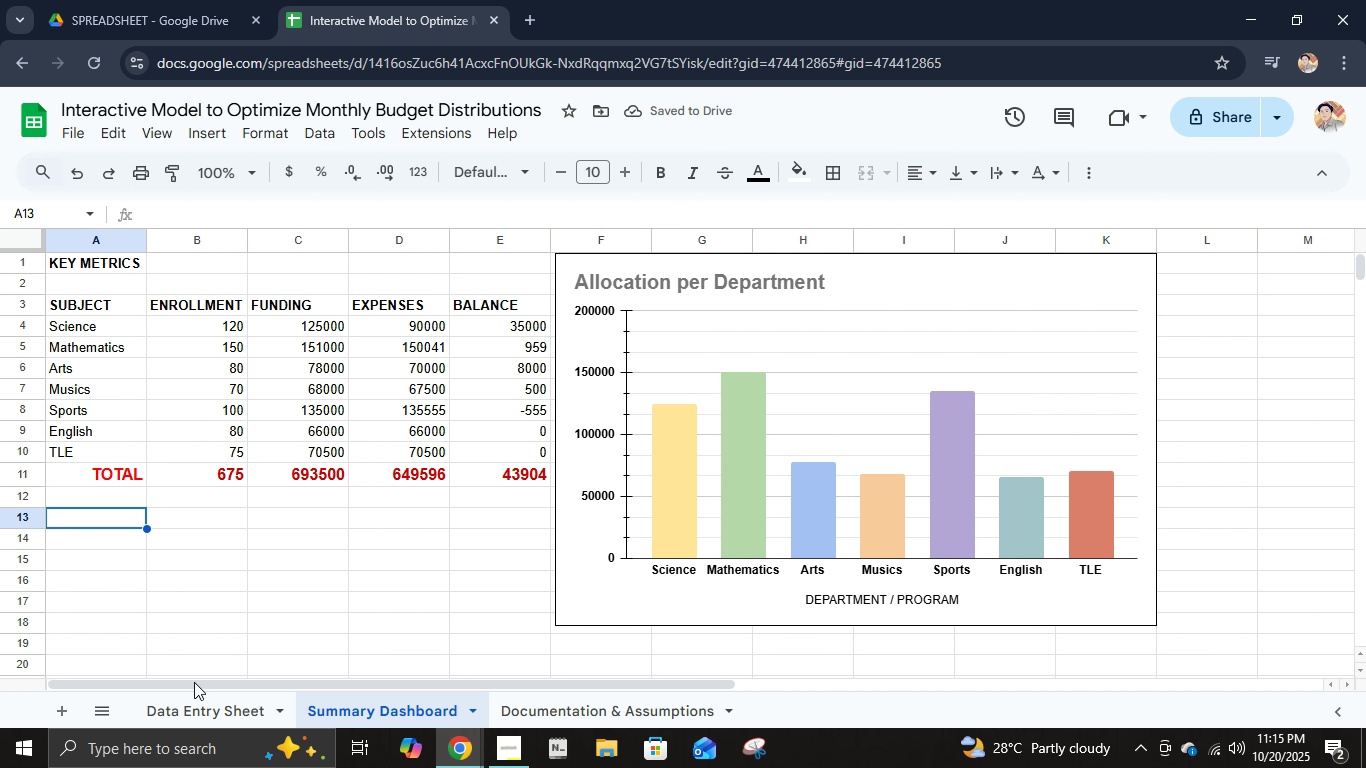 
left_click([242, 713])
 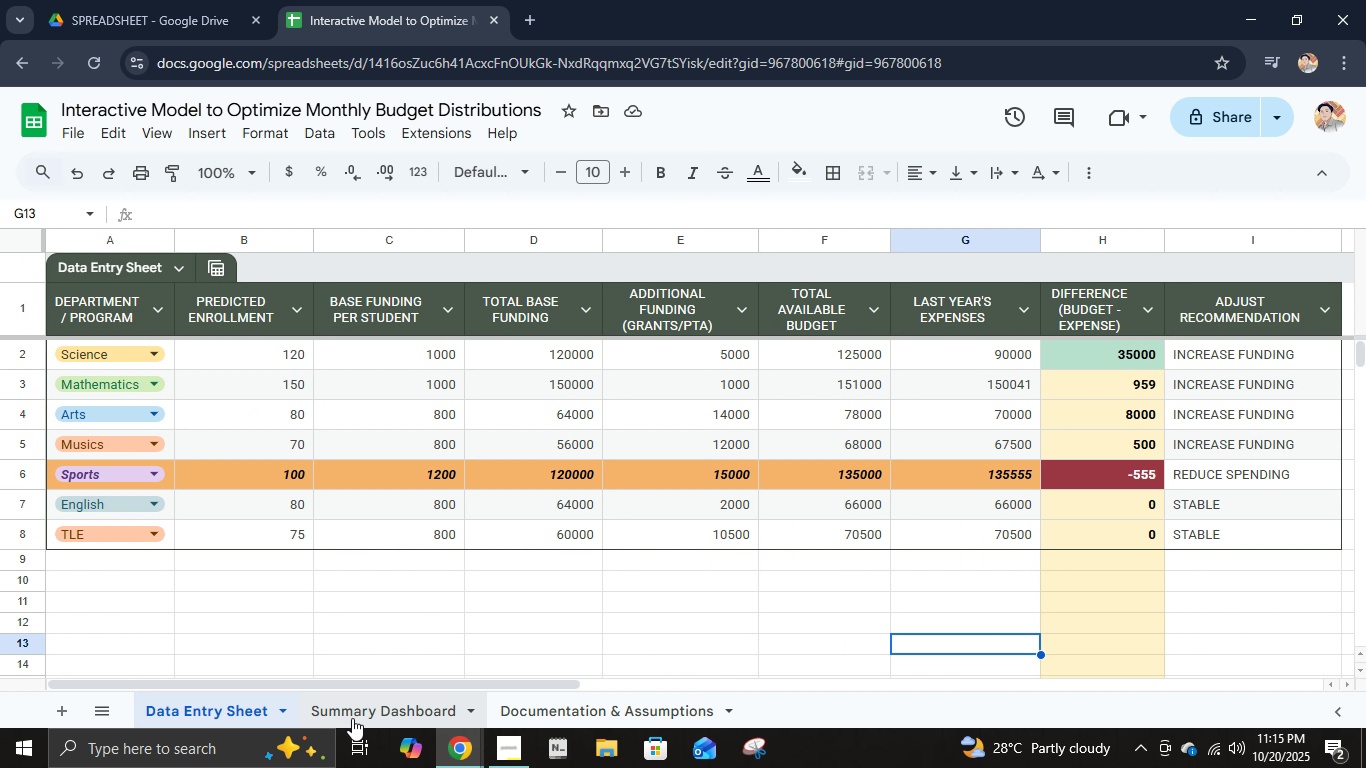 
left_click([352, 718])
 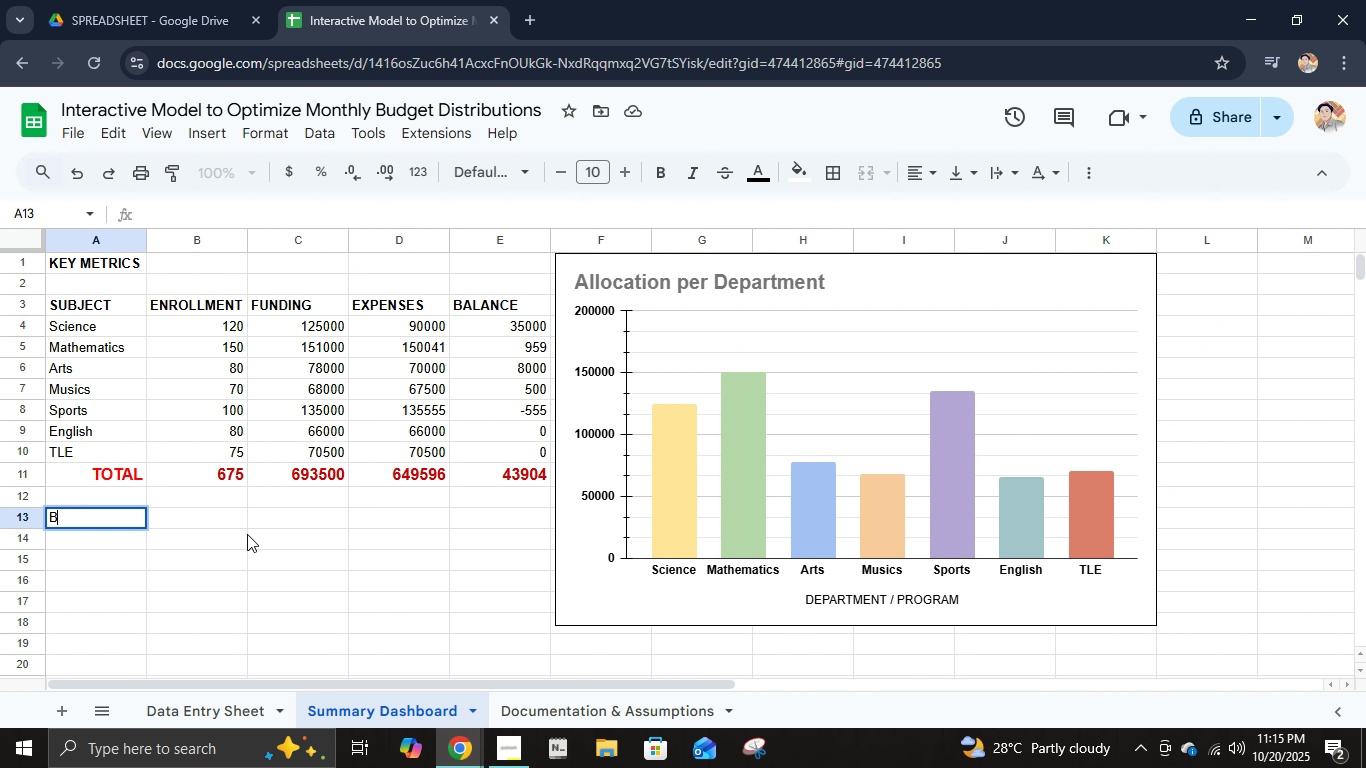 
type(base funde)
key(Backspace)
type(ing per su)
key(Backspace)
type(tuc)
key(Backspace)
type(dent)
 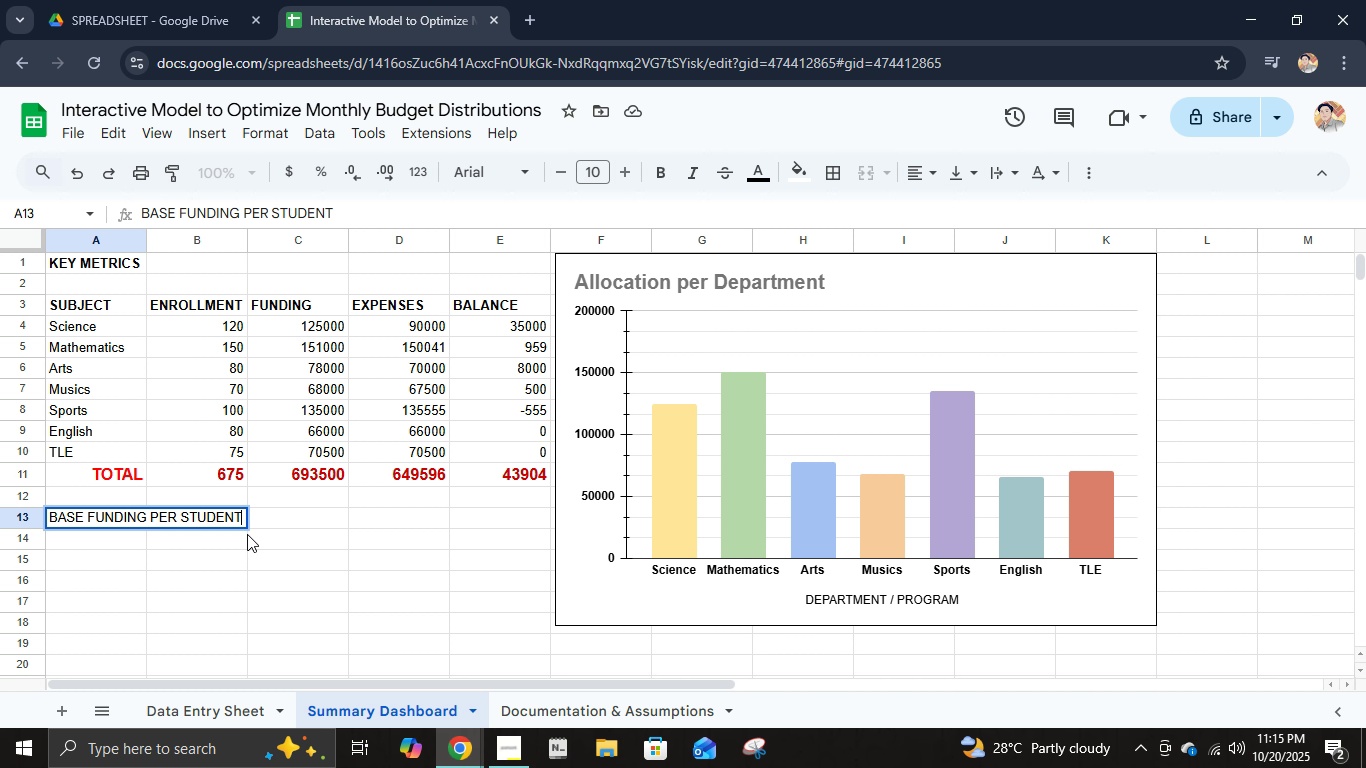 
key(Enter)
 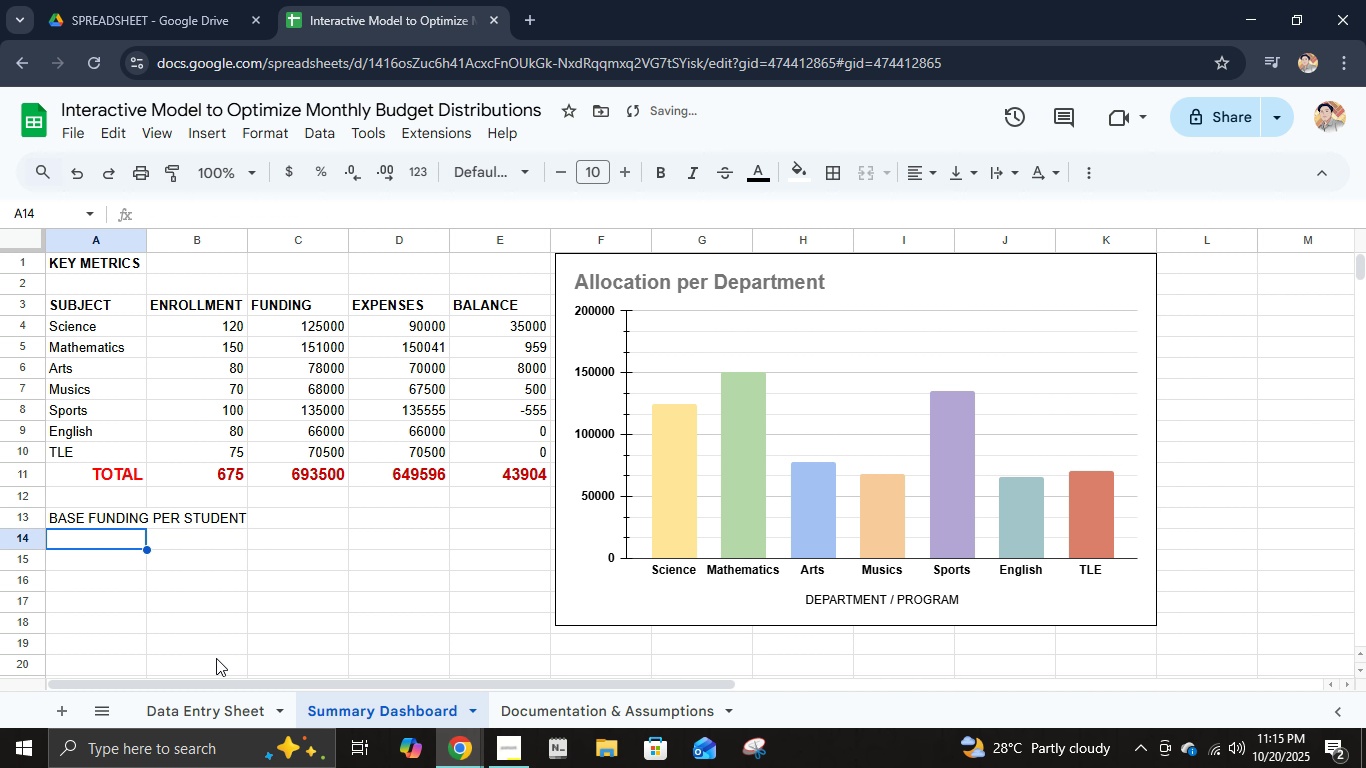 
left_click([213, 700])
 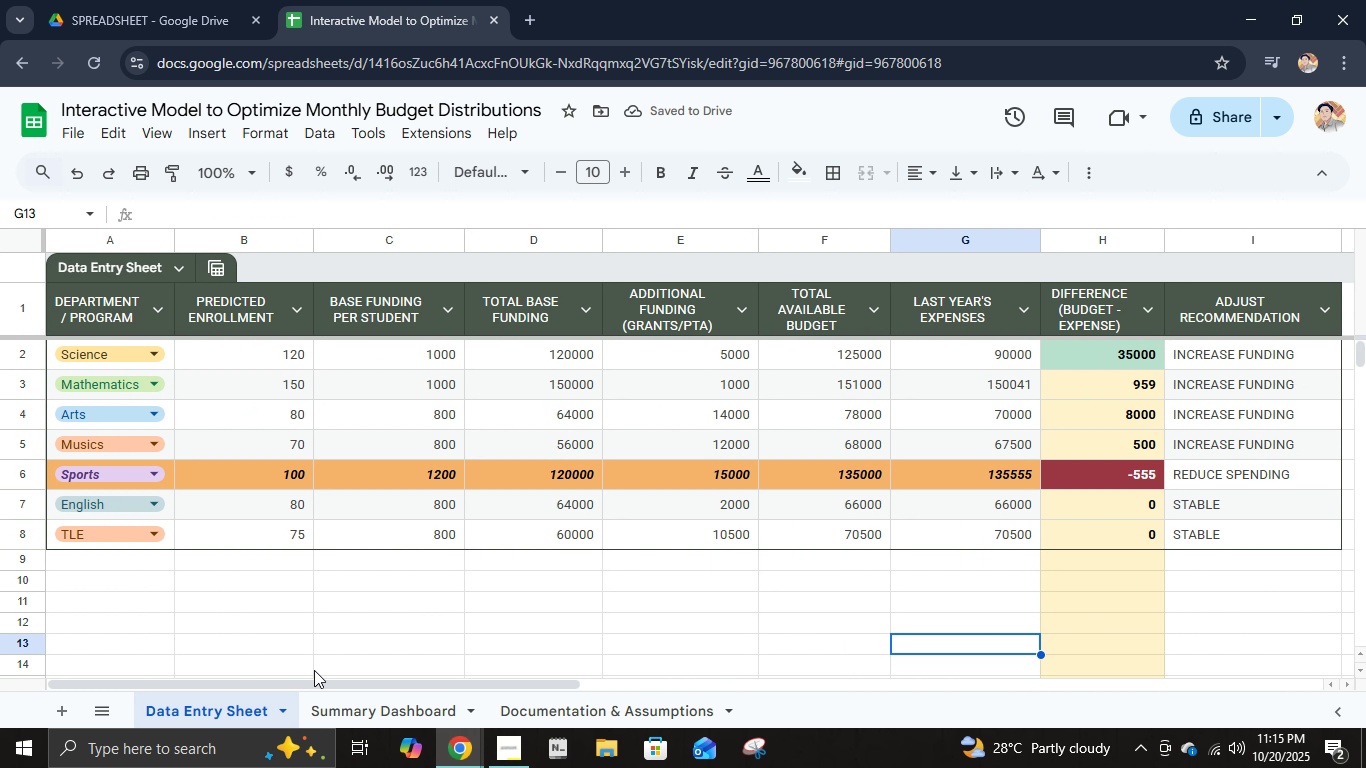 
left_click([329, 713])
 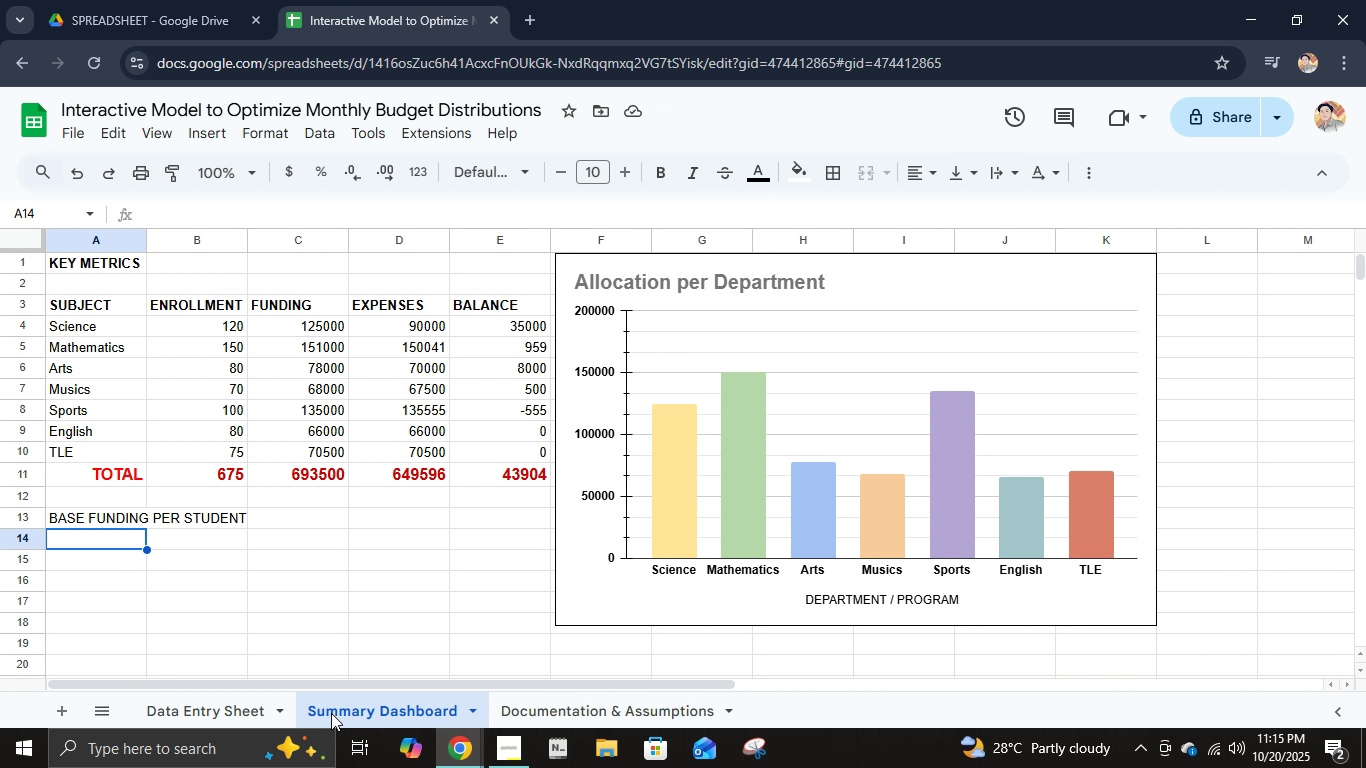 
type(additional funding)
 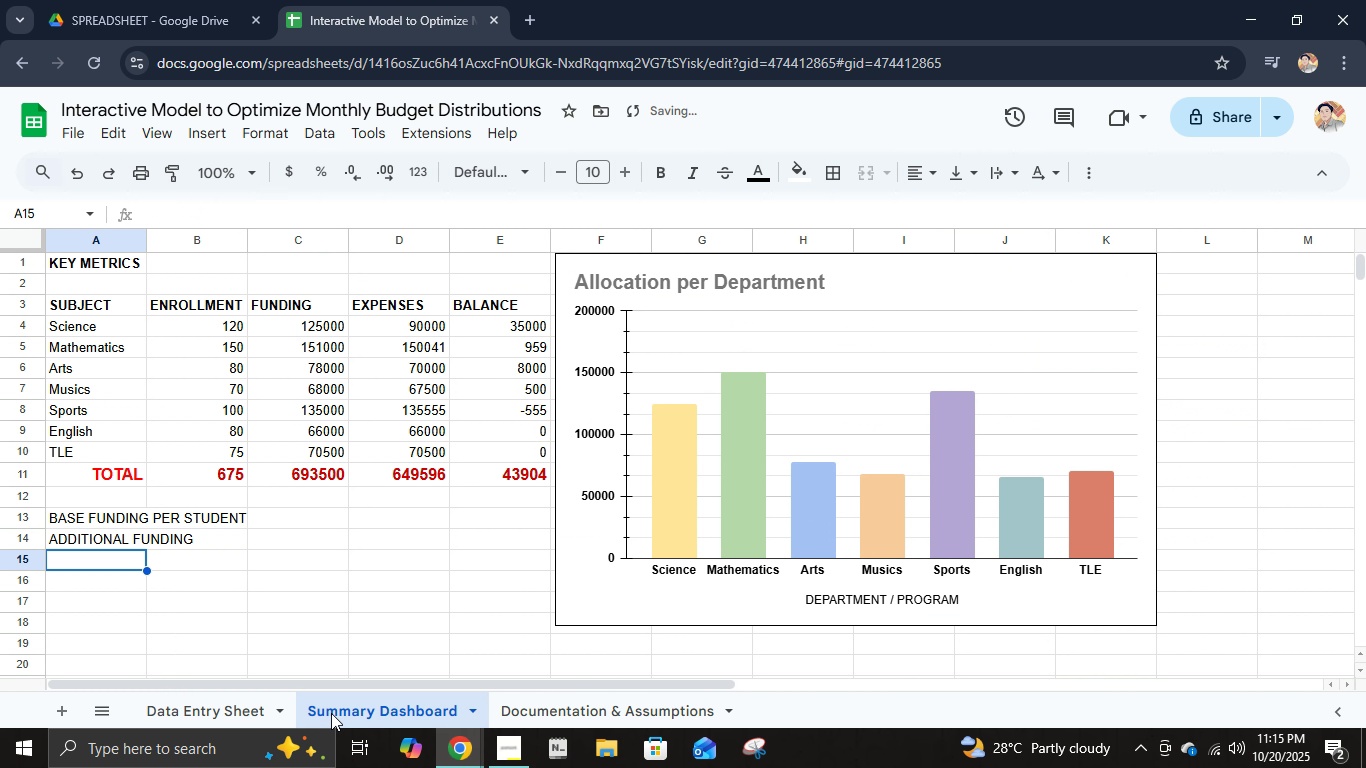 
key(Enter)
 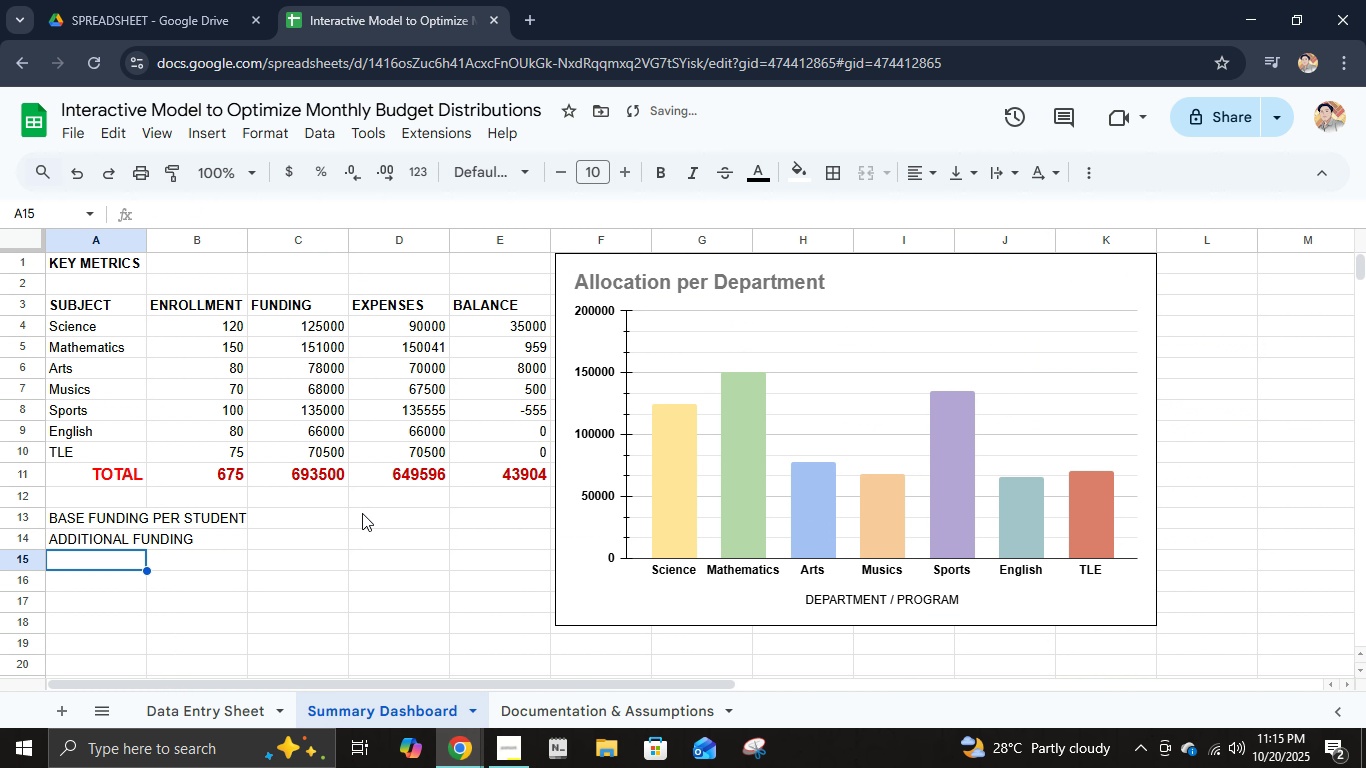 
left_click([327, 506])
 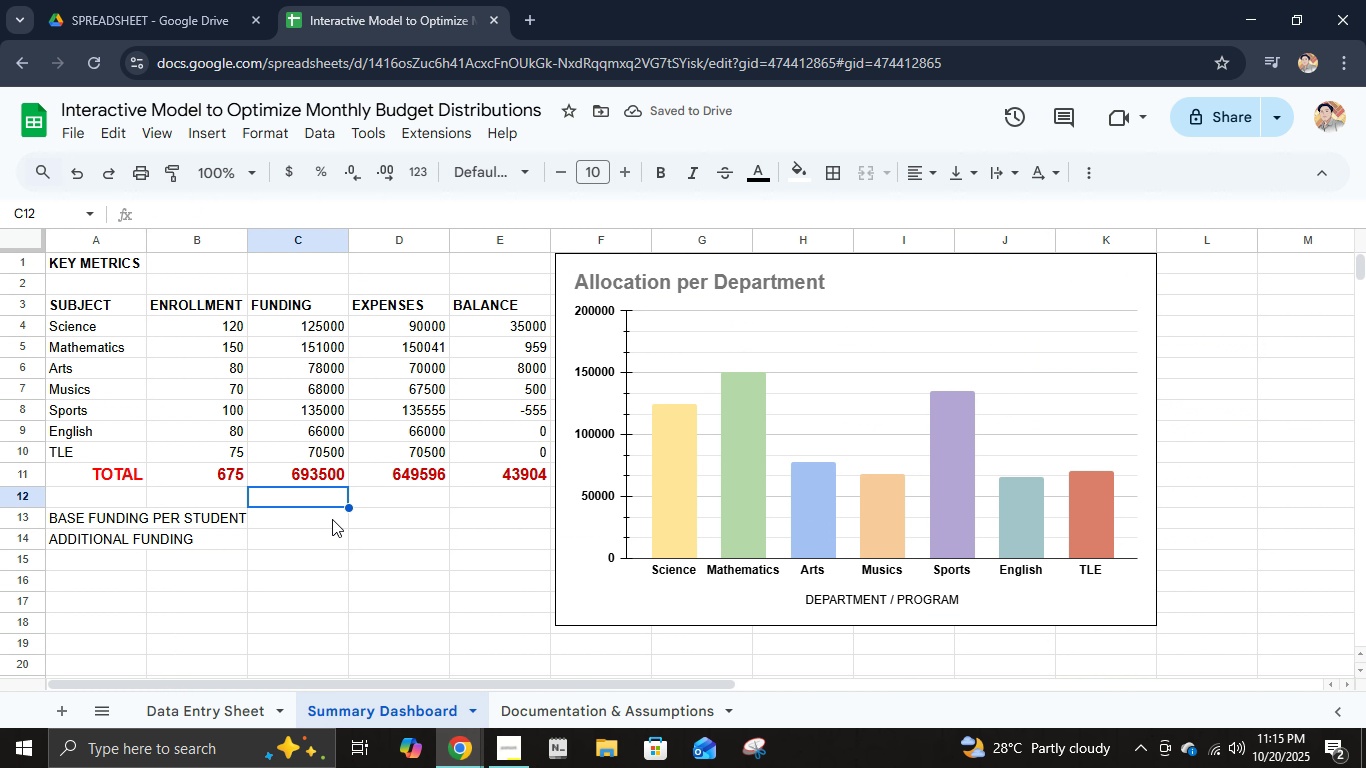 
left_click([332, 519])
 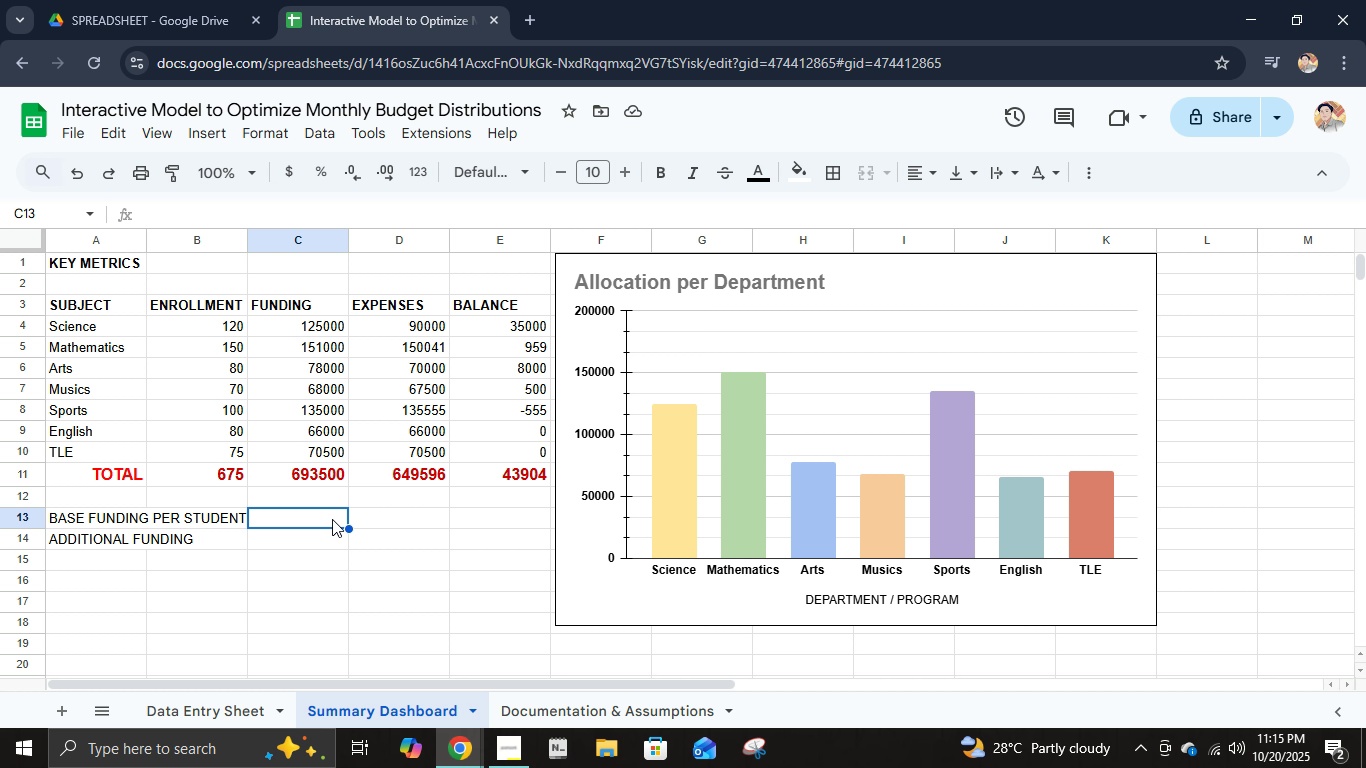 
type(= )
key(Backspace)
type(SUM))
key(Backspace)
type((:)
key(Backspace)
type("d)
key(Backspace)
type(data entry Sheet'!)
 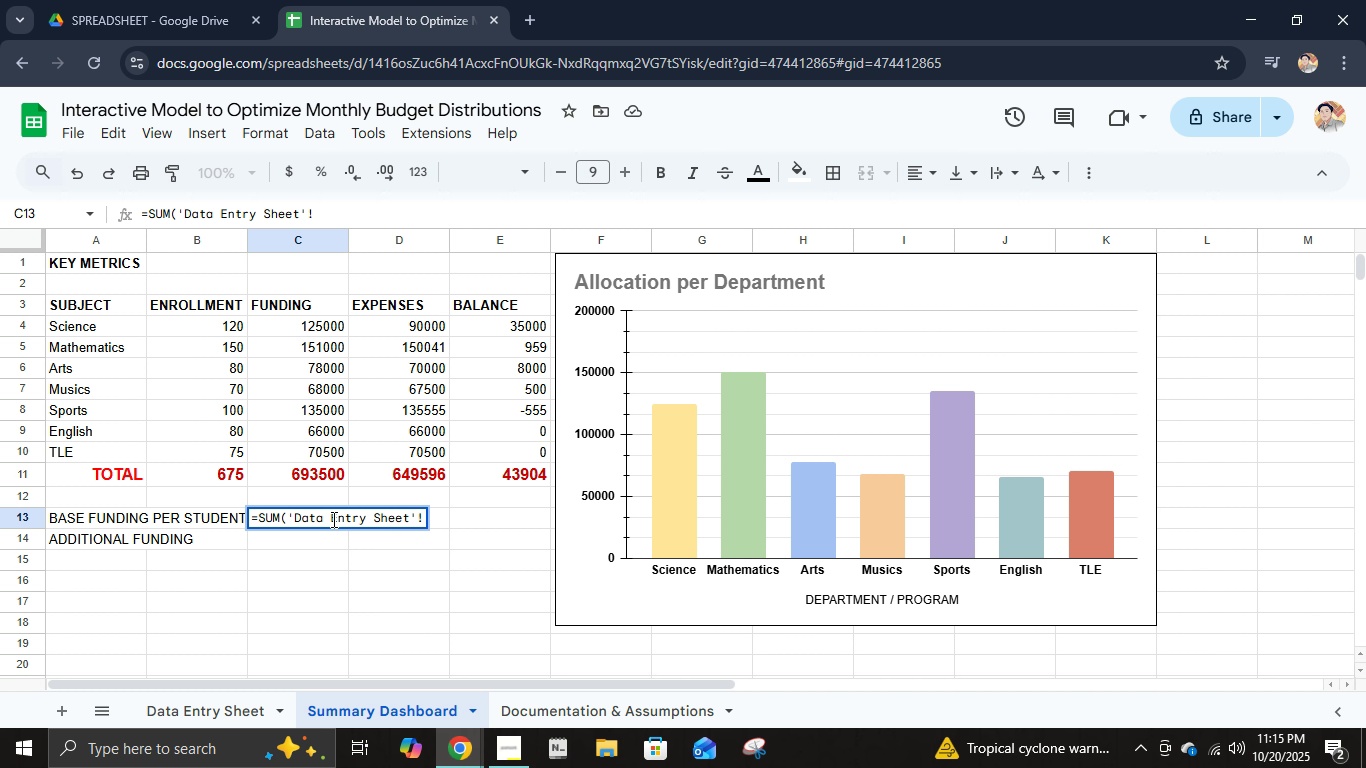 
wait(7.33)
 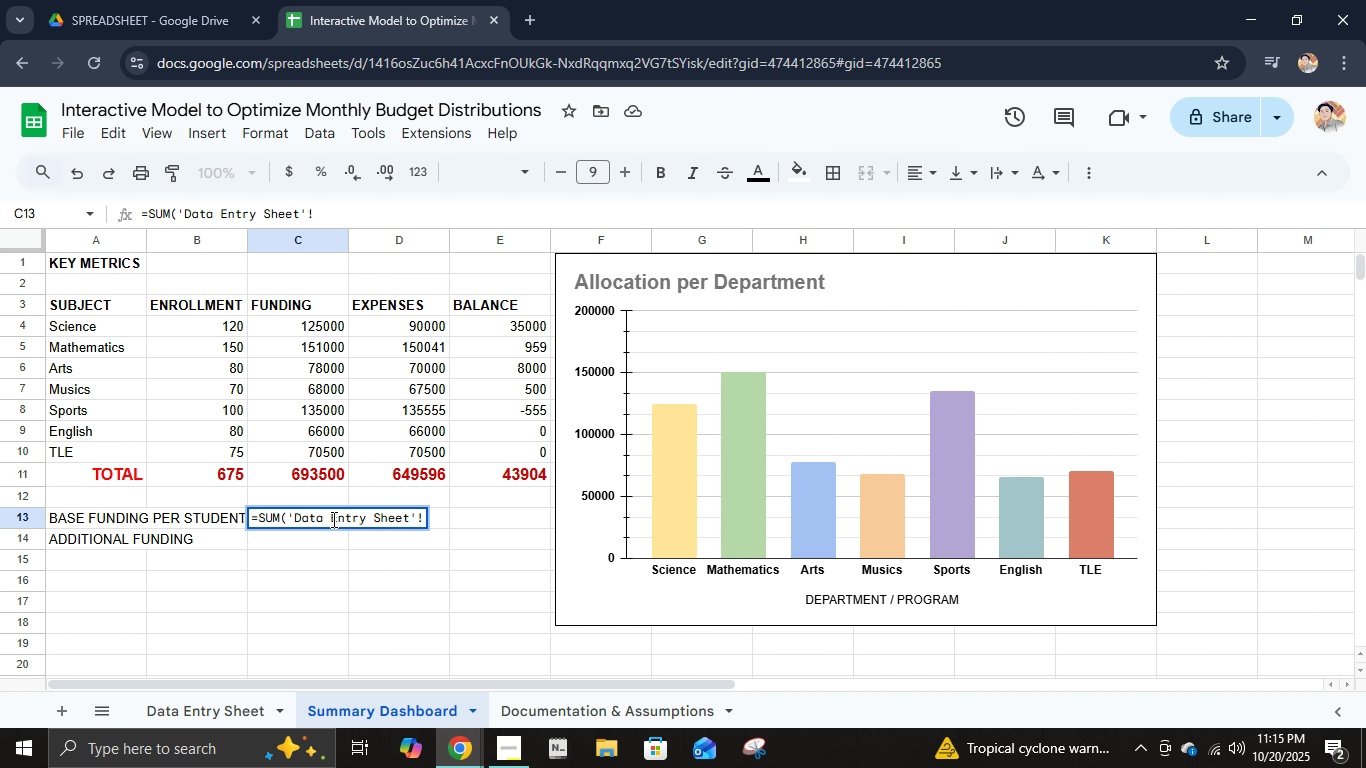 
type(C2:C)
 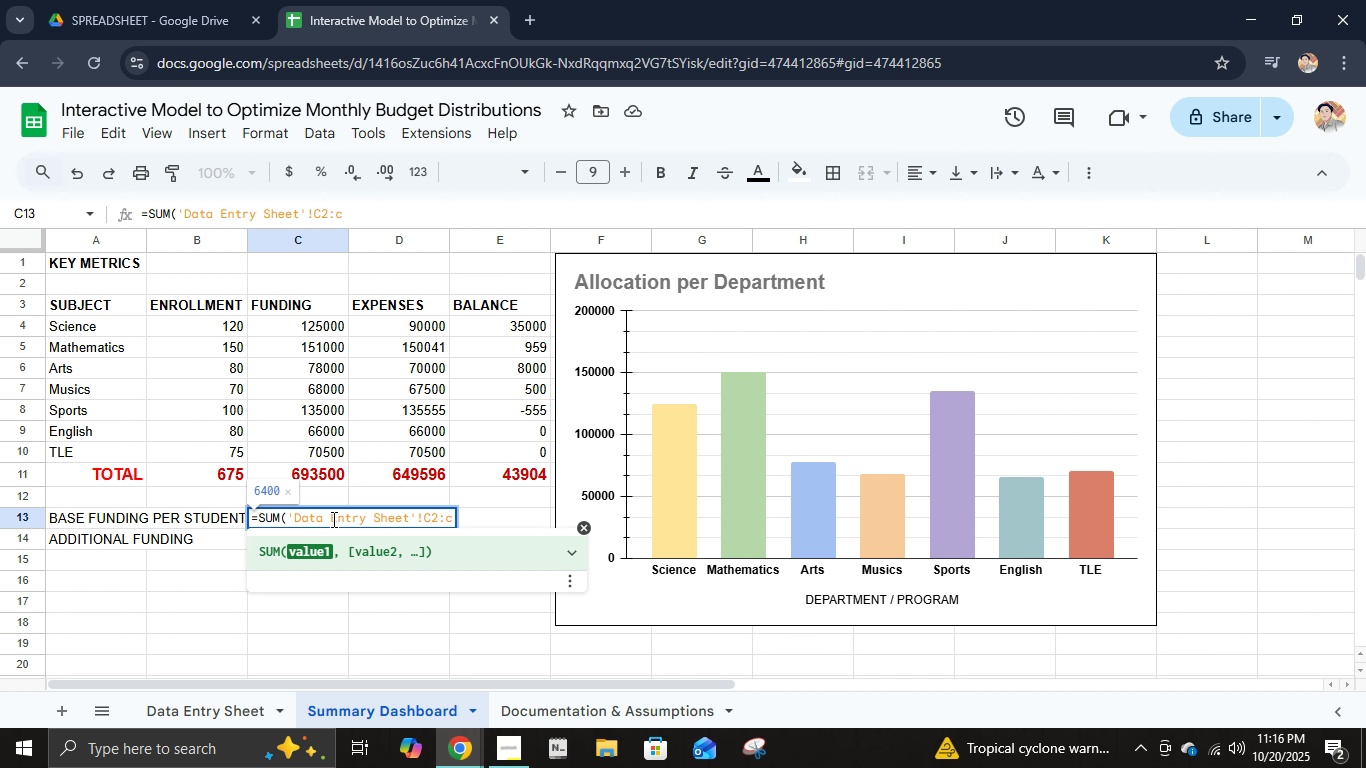 
key(Backspace)
type(C))
 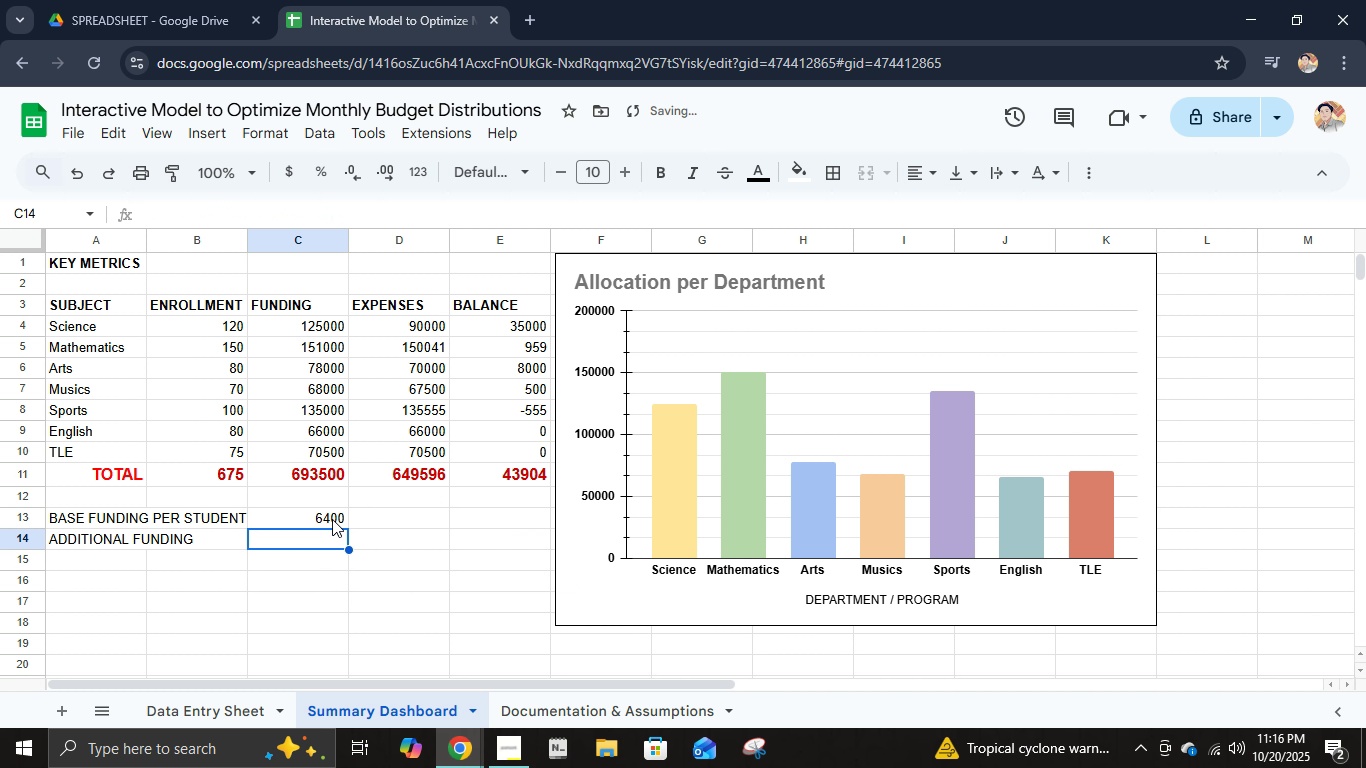 
 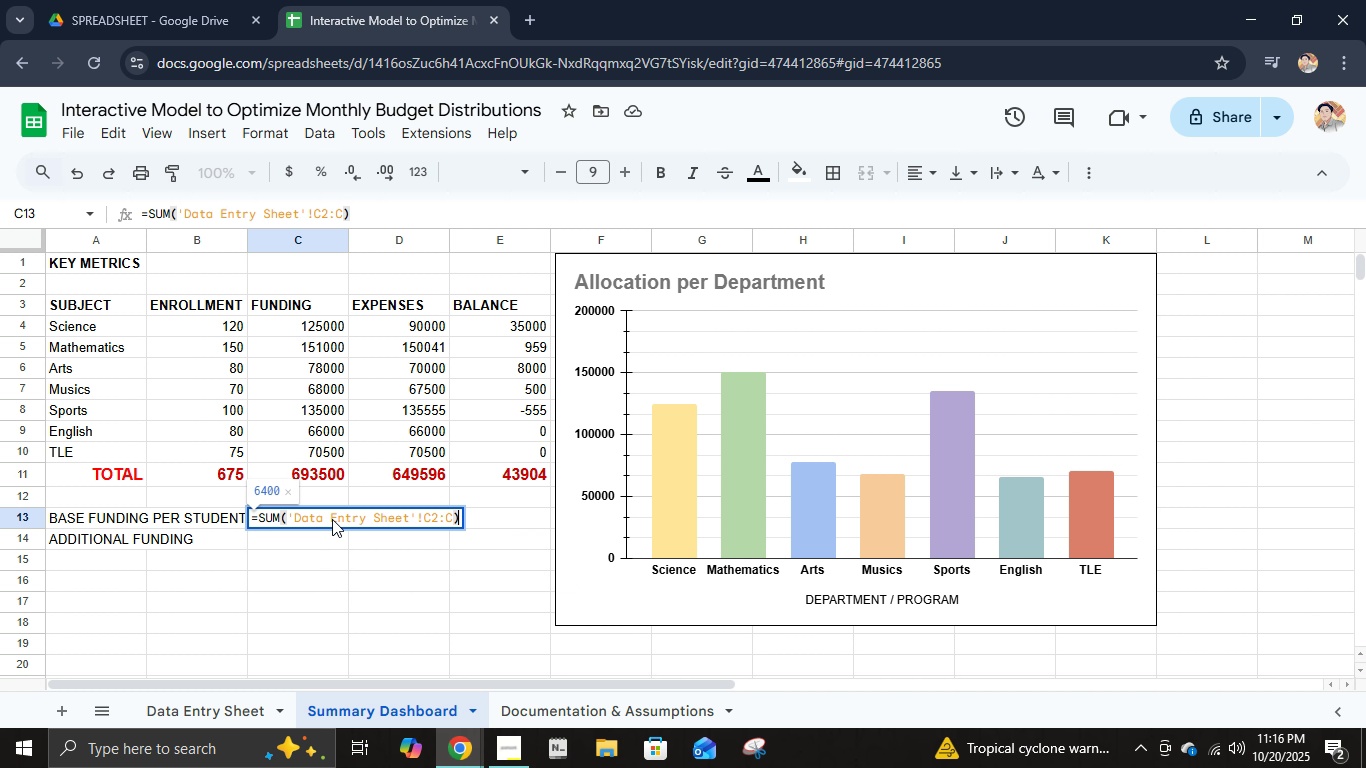 
key(Enter)
 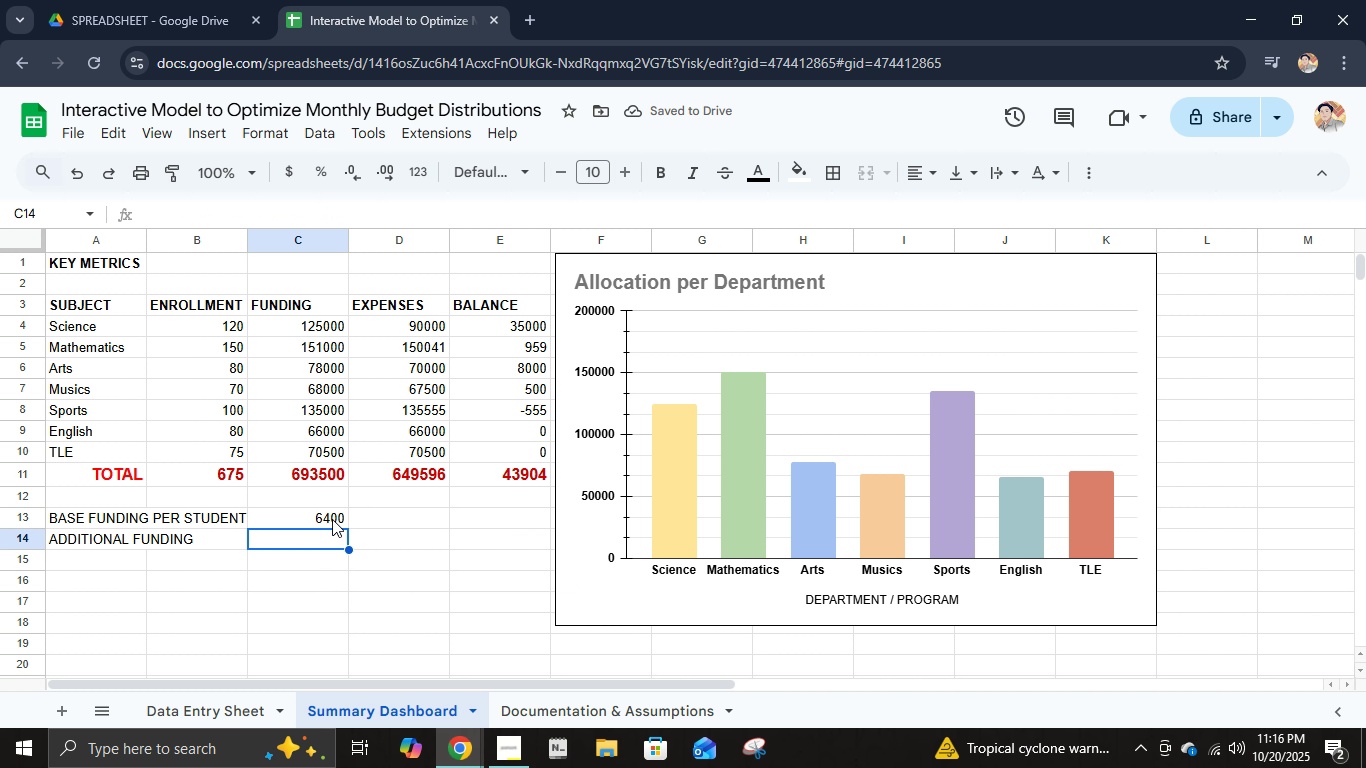 
type(=sum)
key(Backspace)
key(Backspace)
key(Backspace)
type(SUM("d)
key(Backspace)
type(Data Entry Sheet'!)
 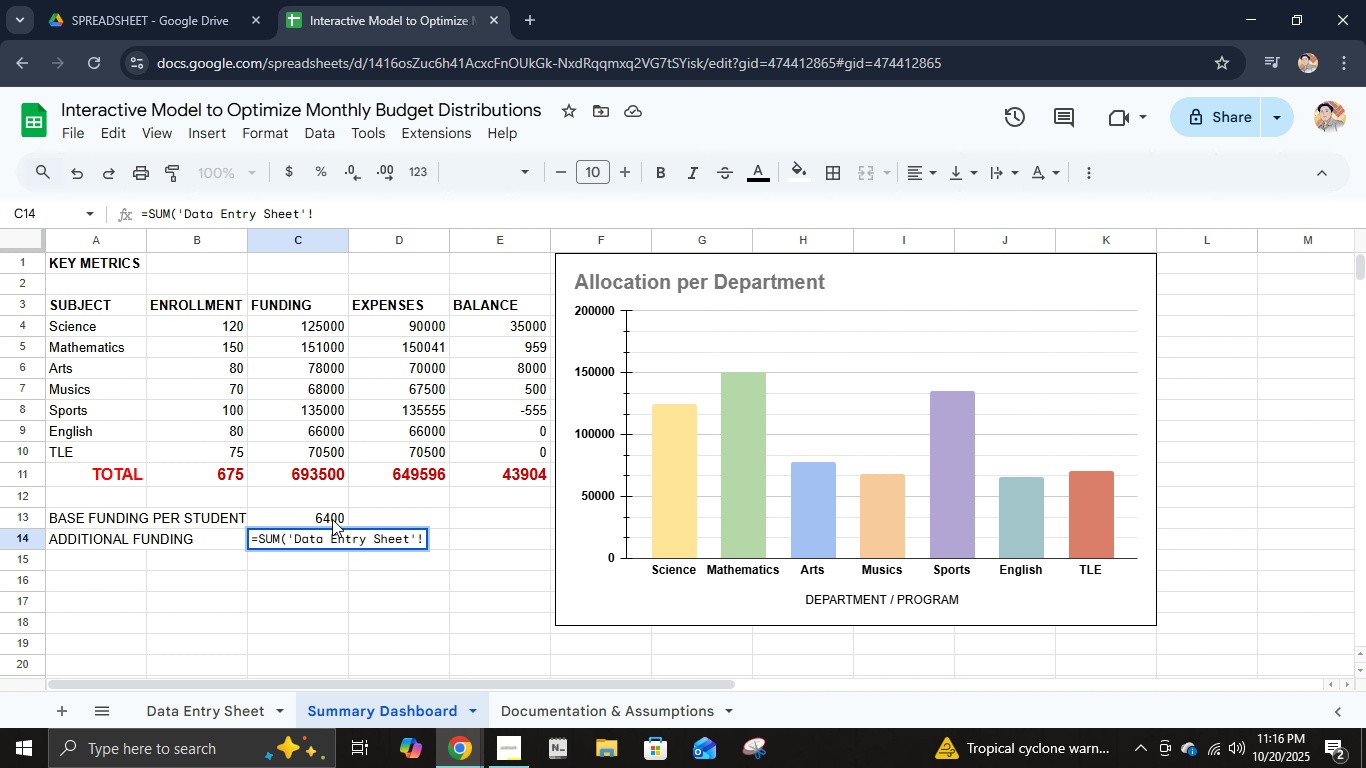 
wait(6.05)
 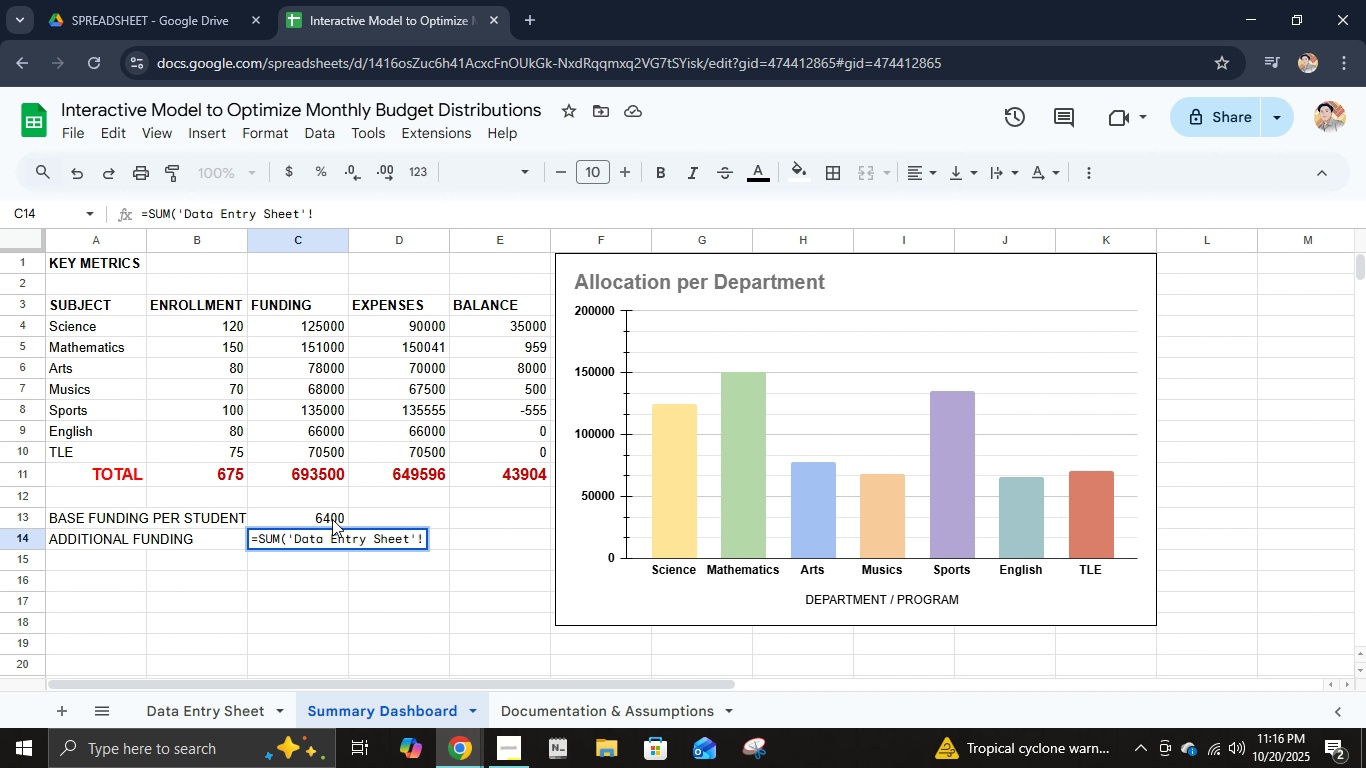 
key(Space)
 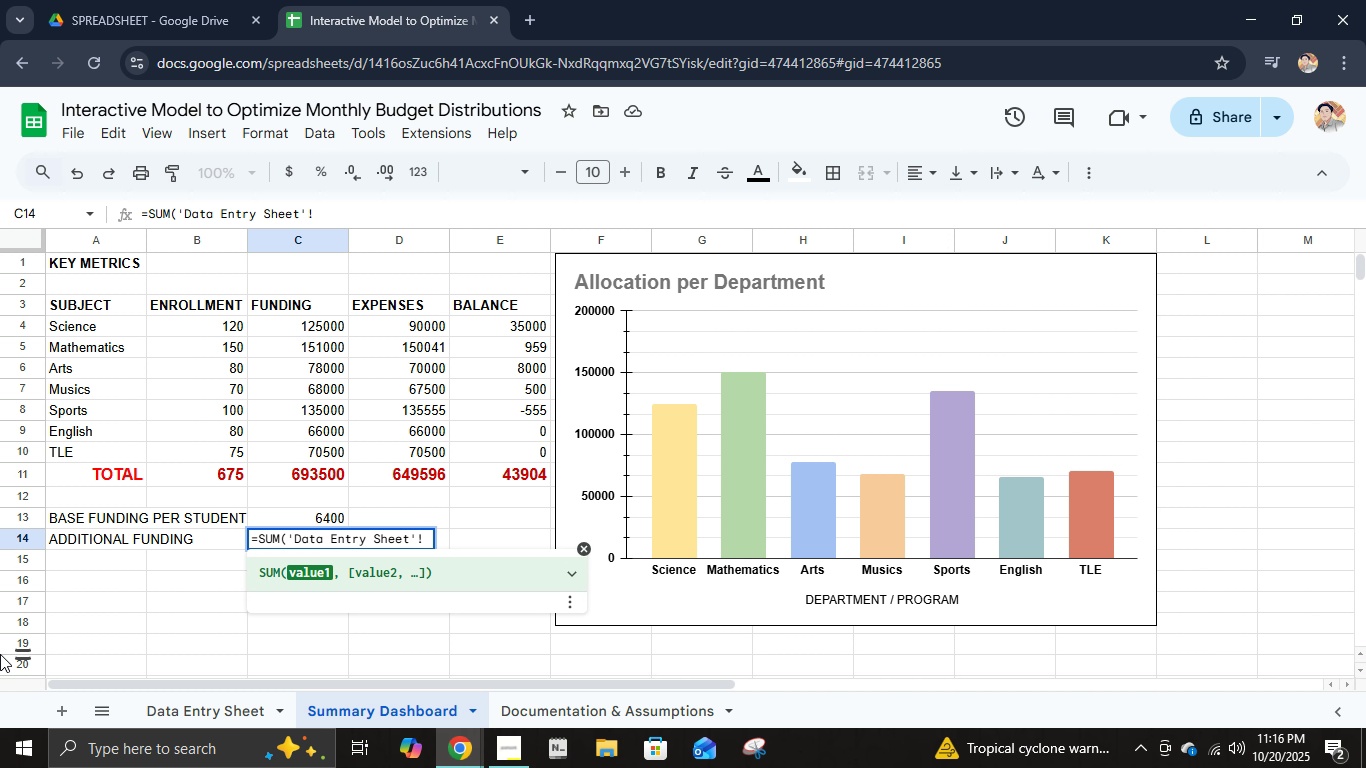 
wait(6.76)
 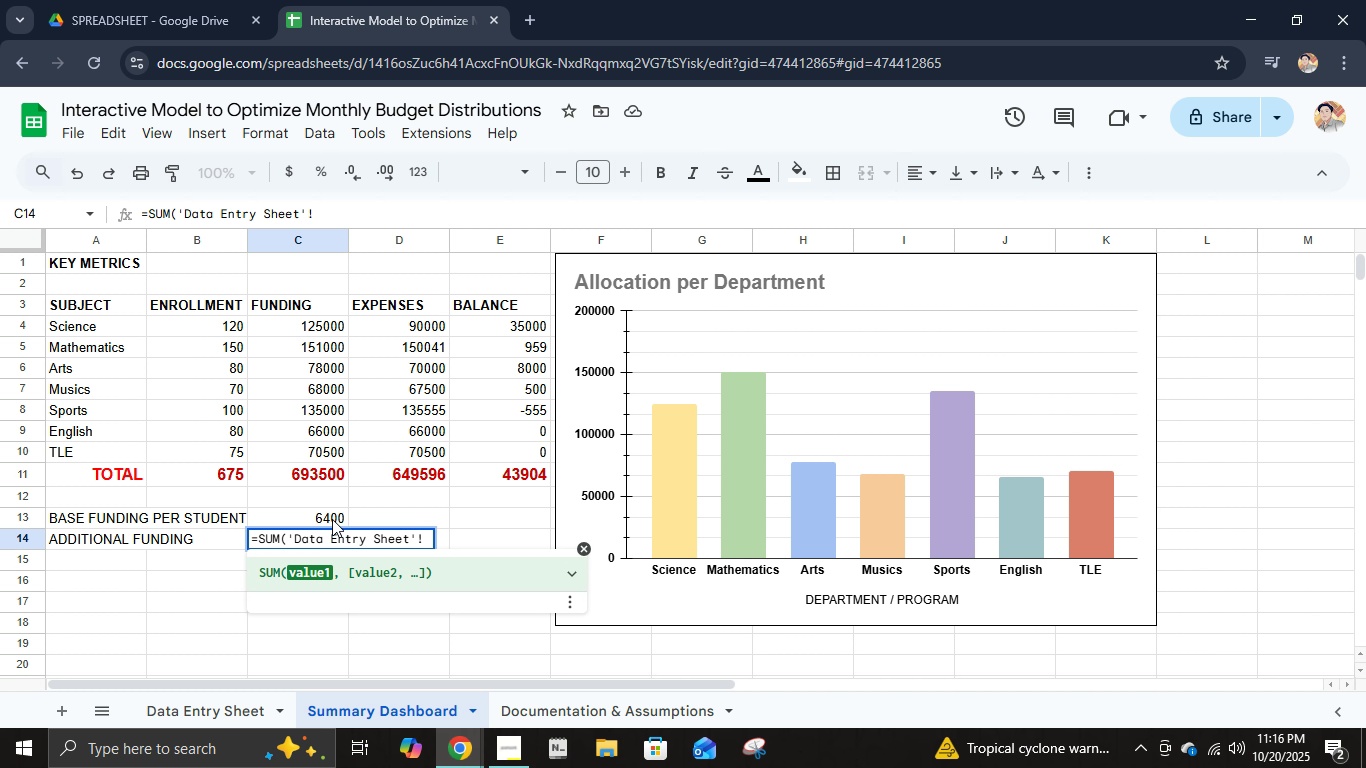 
key(Backspace)
 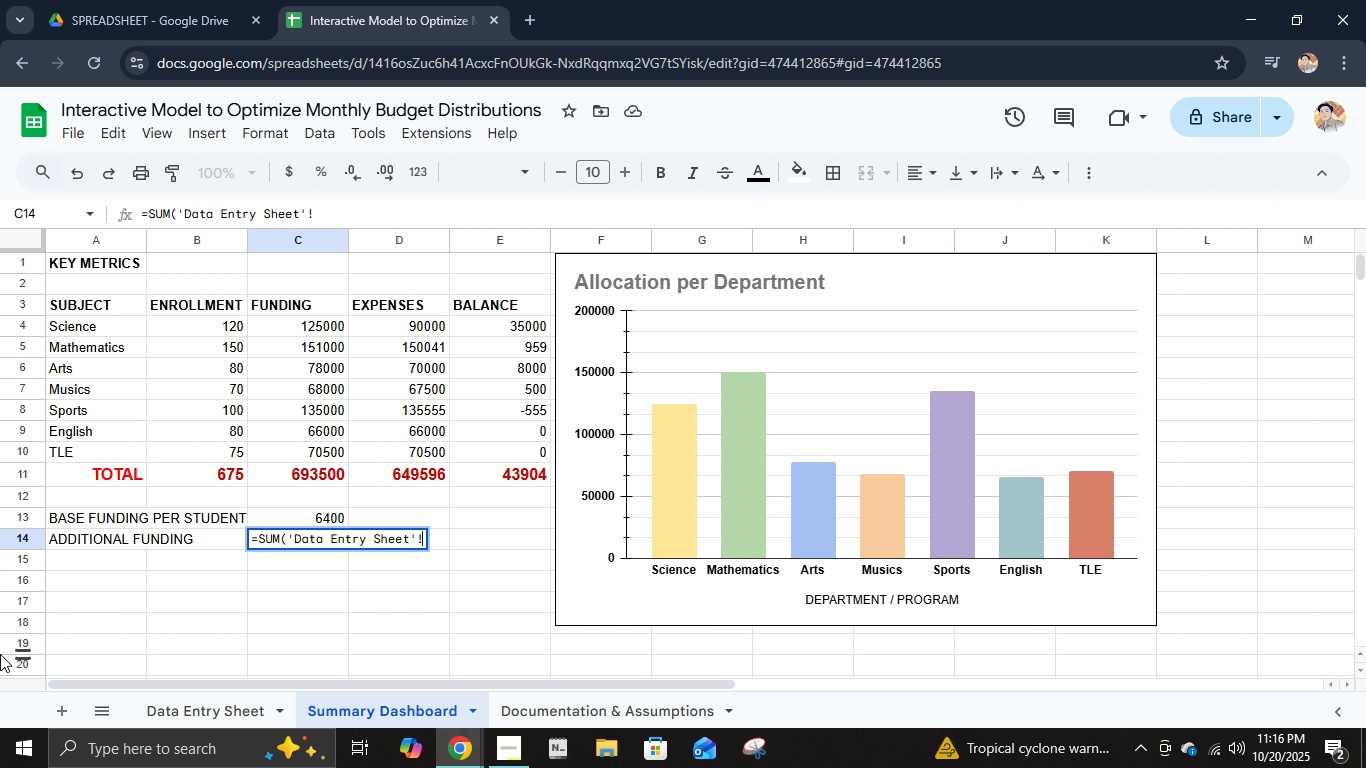 
wait(6.1)
 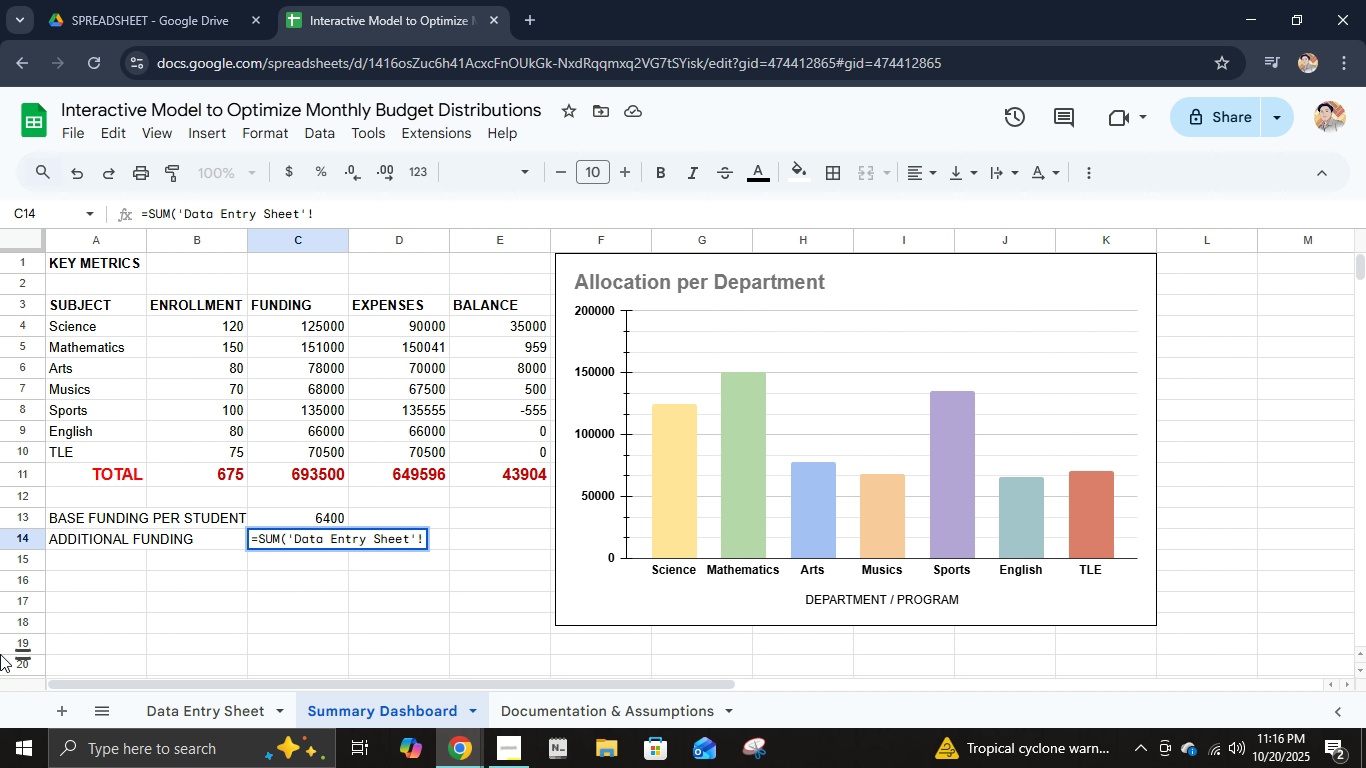 
left_click([191, 717])
 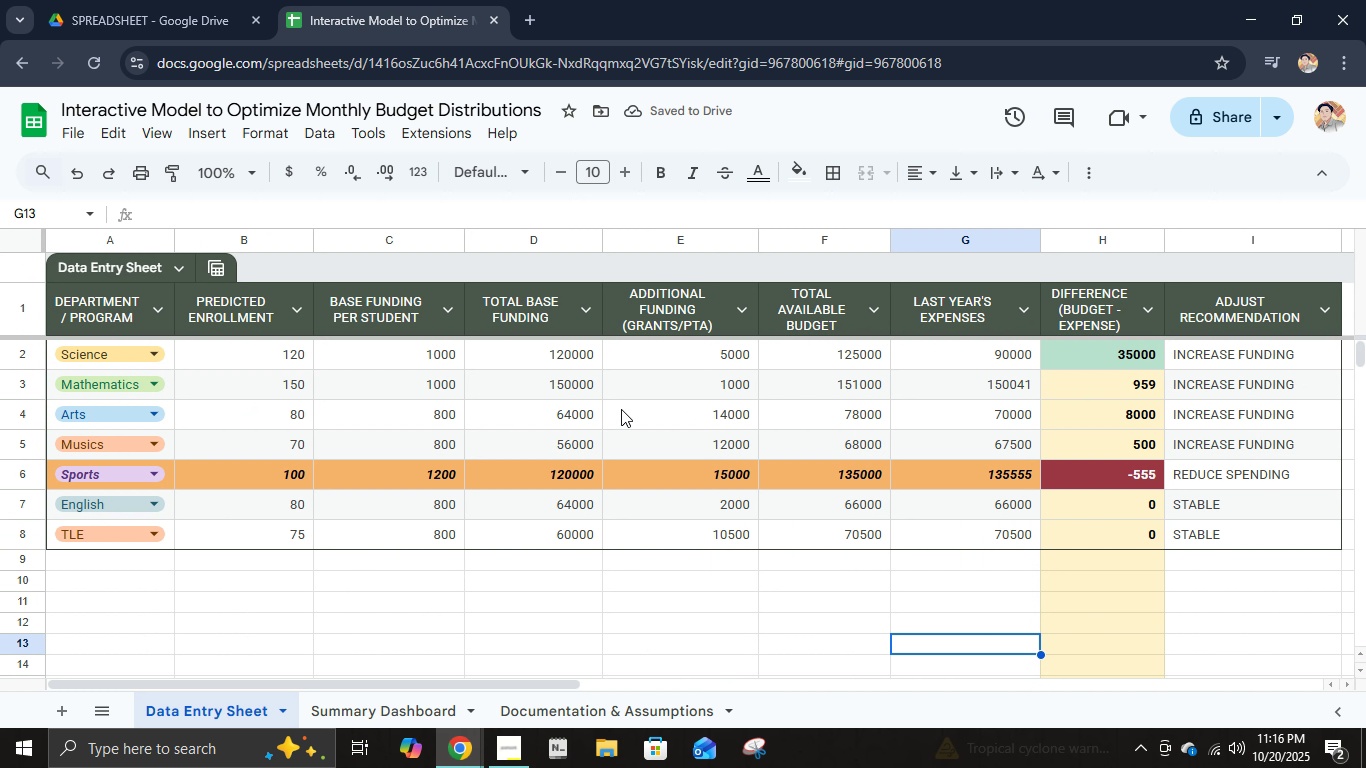 
left_click([383, 717])
 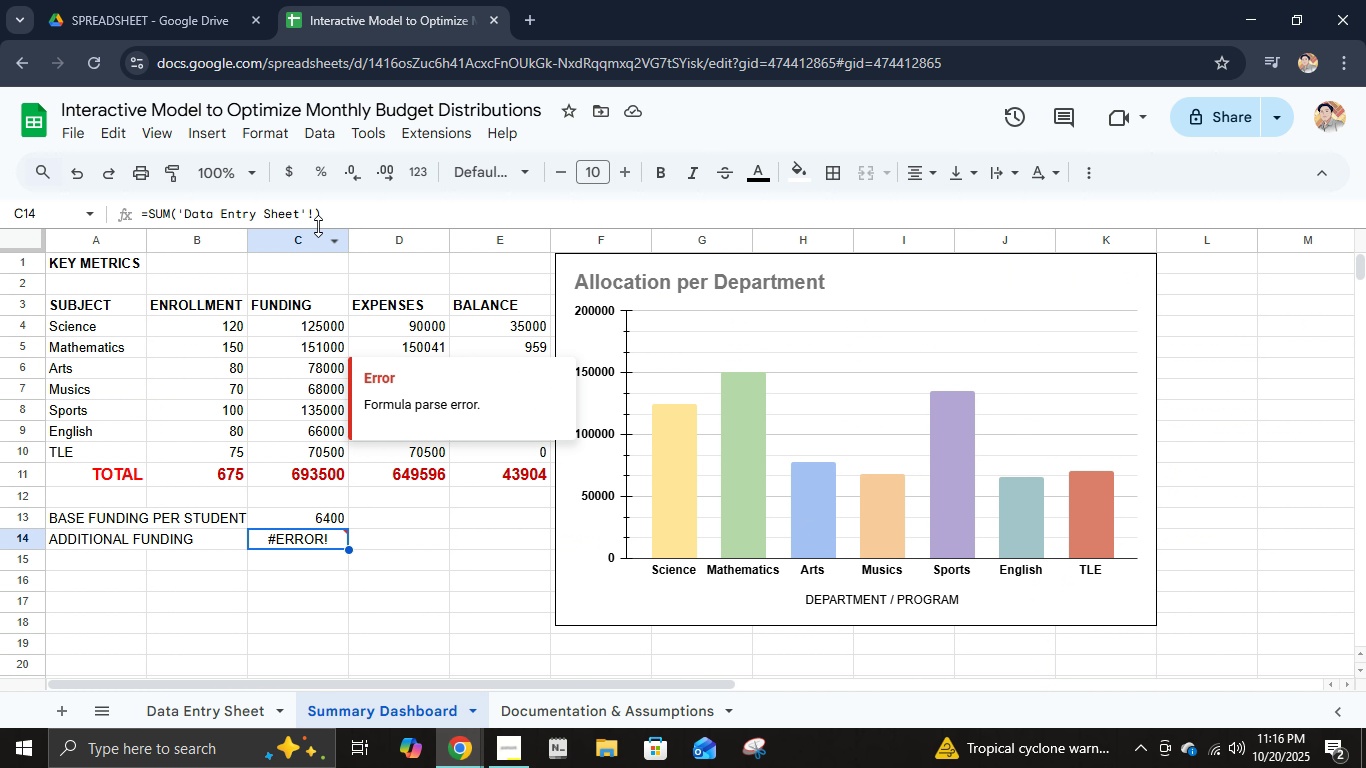 
left_click([312, 217])
 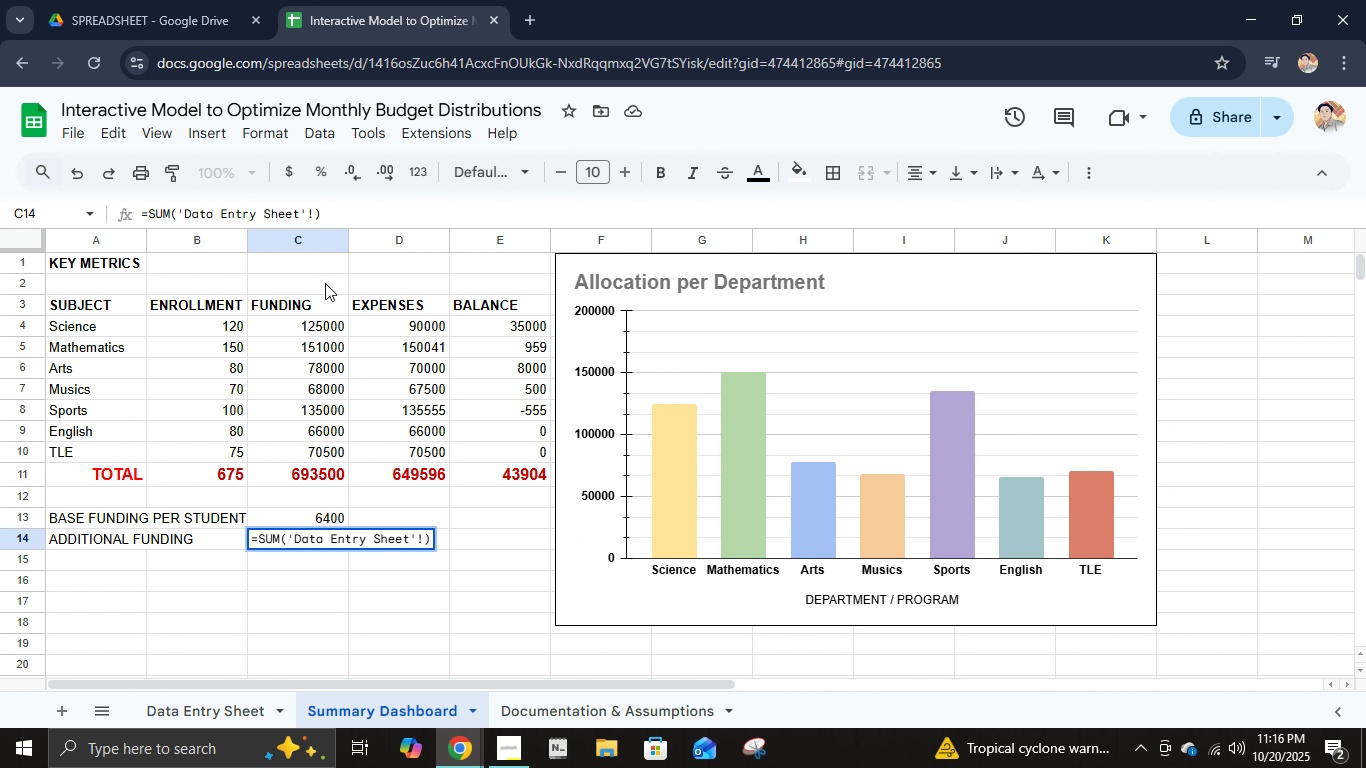 
type(E@:2)
key(Backspace)
type(E)
 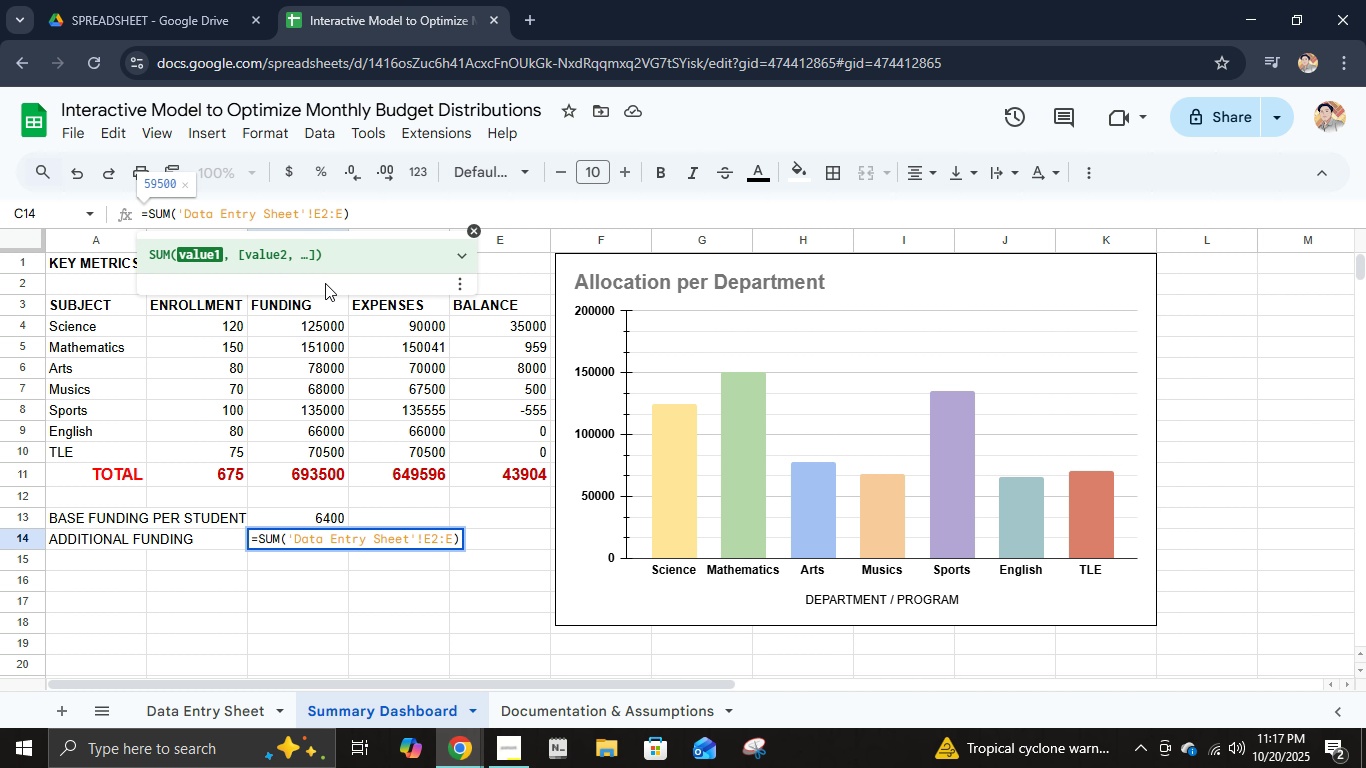 
key(Shift+Enter)
 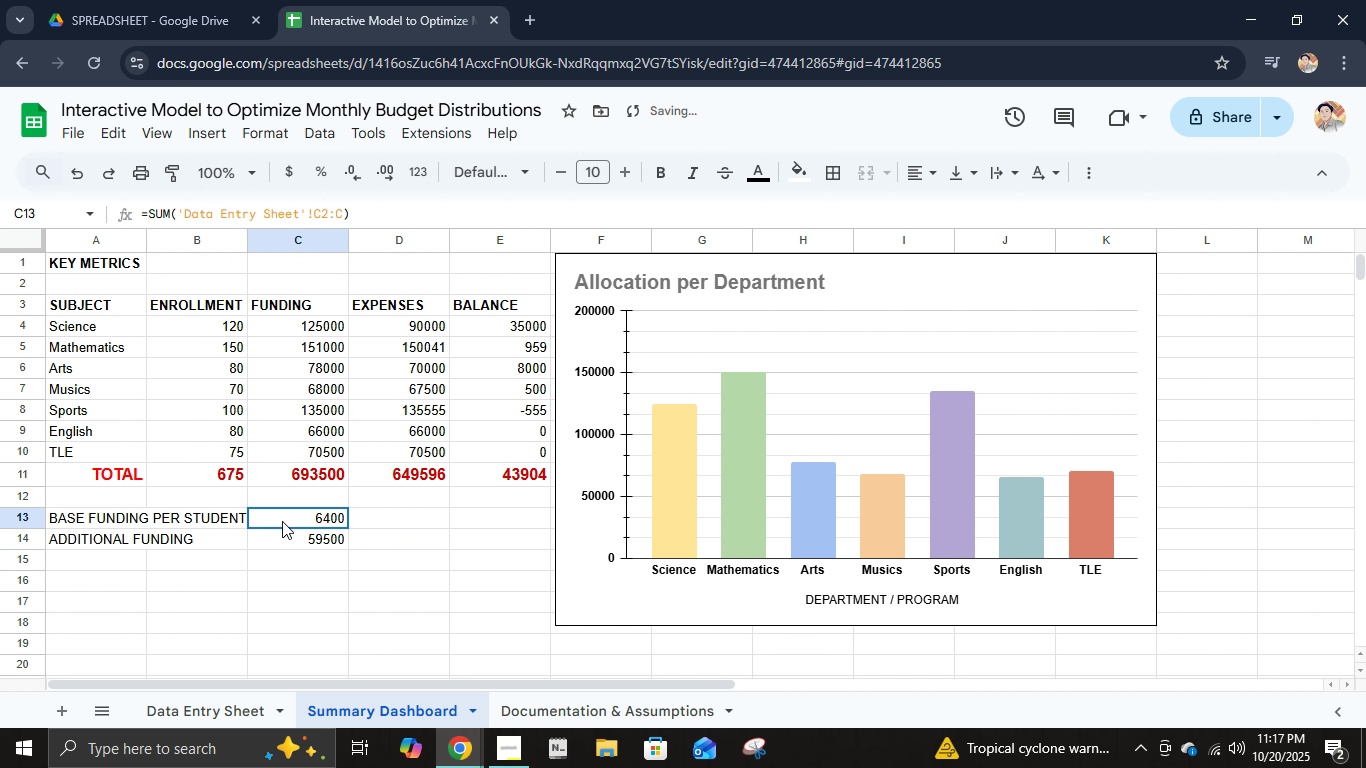 
left_click([282, 521])
 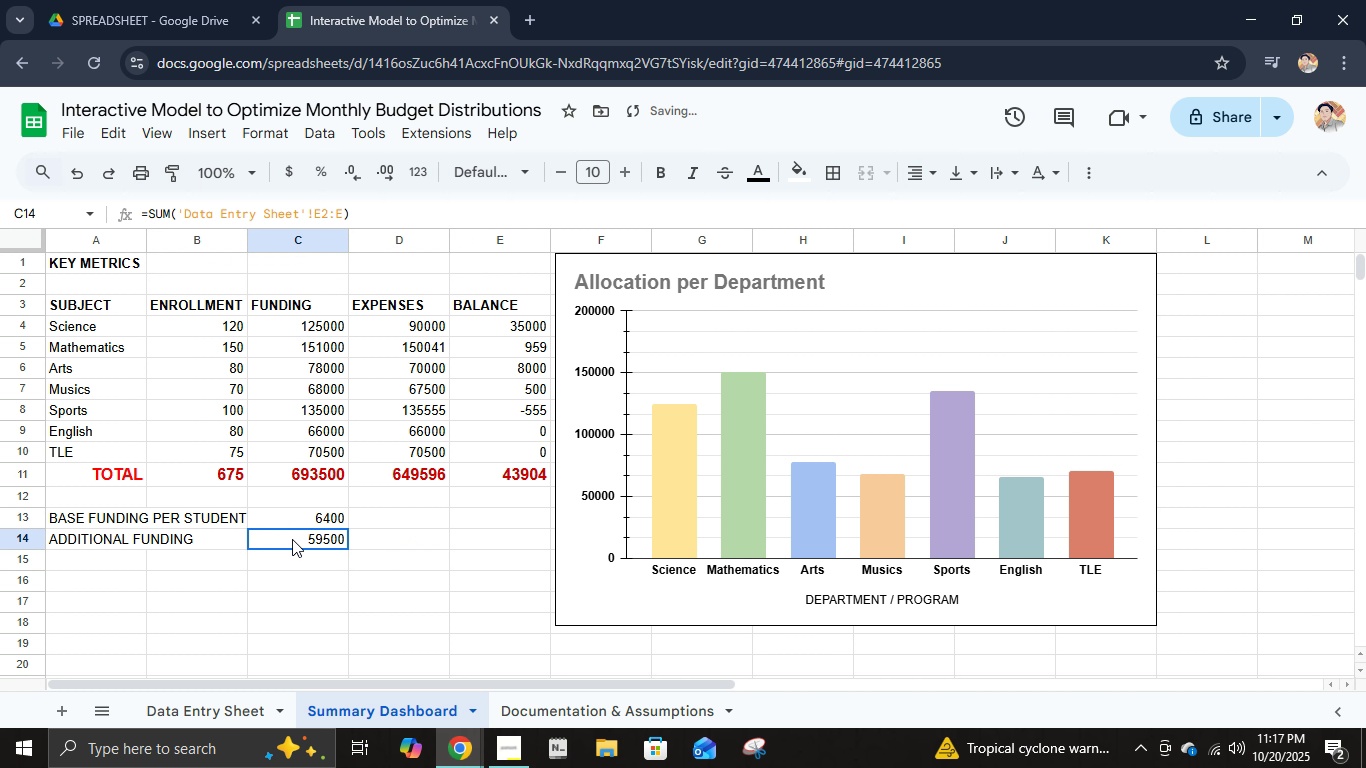 
left_click([292, 539])
 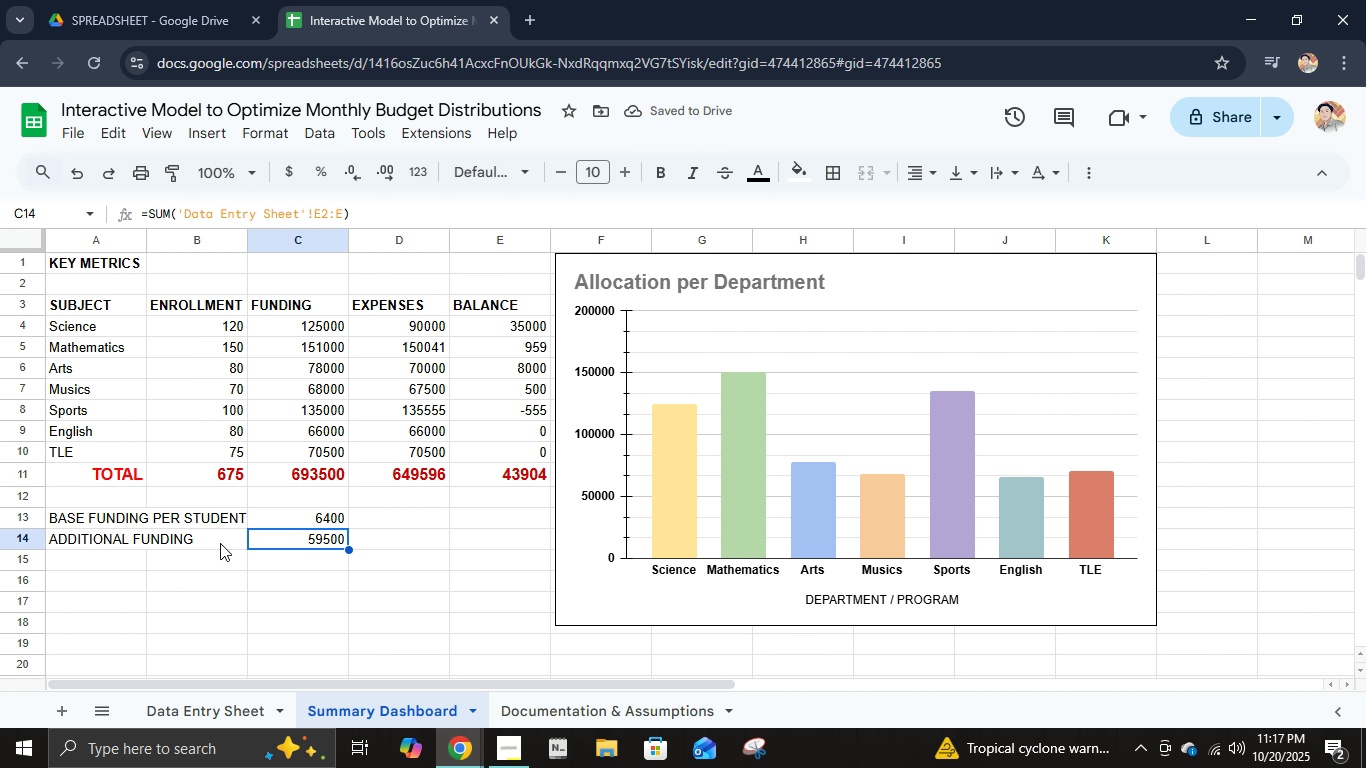 
hold_key(key=ShiftLeft, duration=0.9)
left_click([207, 523])
 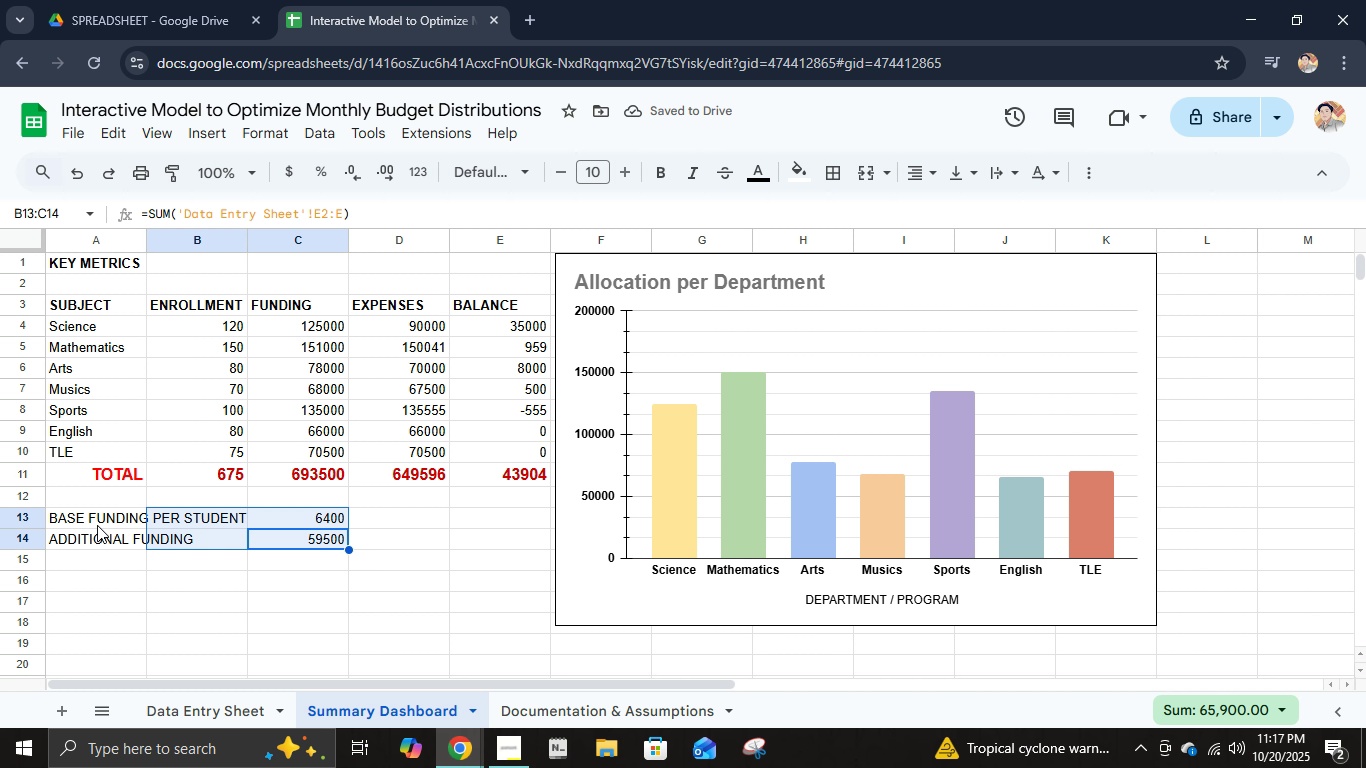 
left_click([97, 525])
 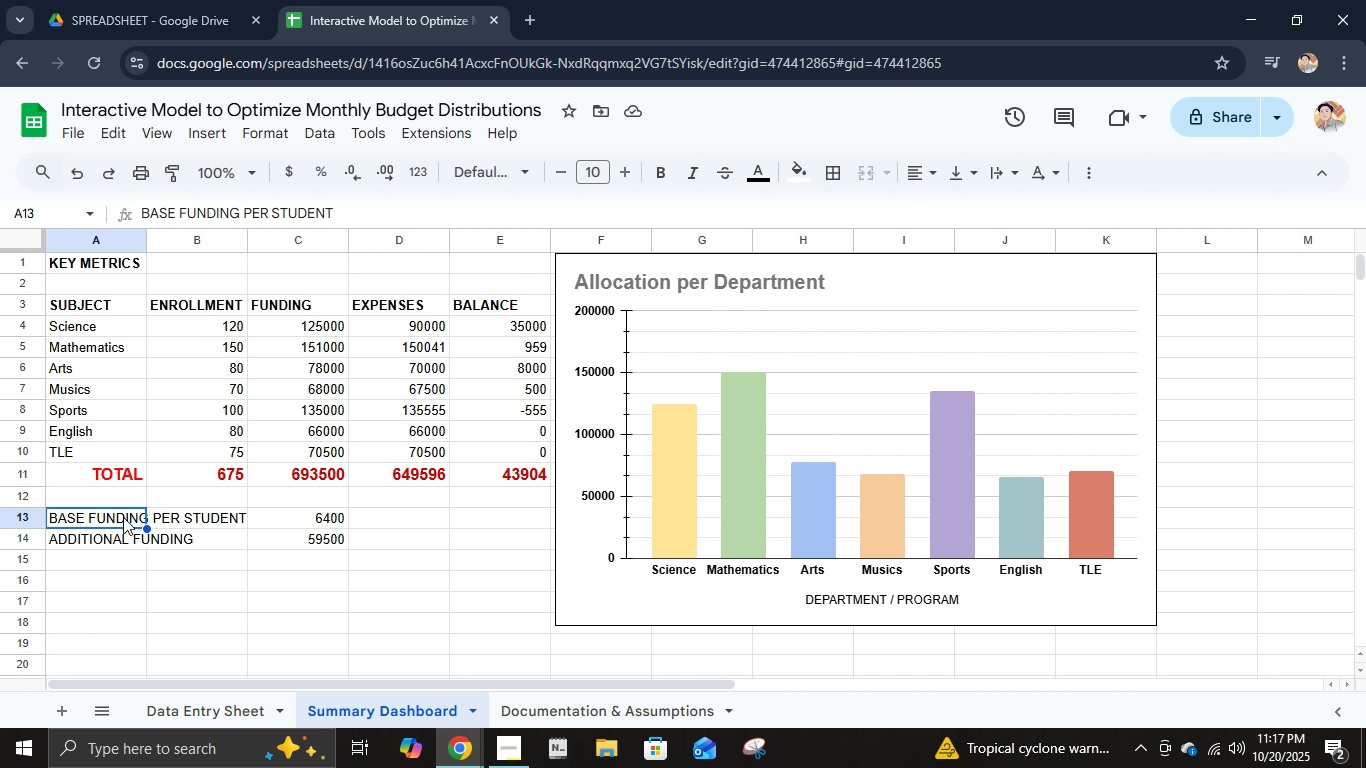 
left_click_drag(start_coordinate=[123, 517], to_coordinate=[219, 517])
 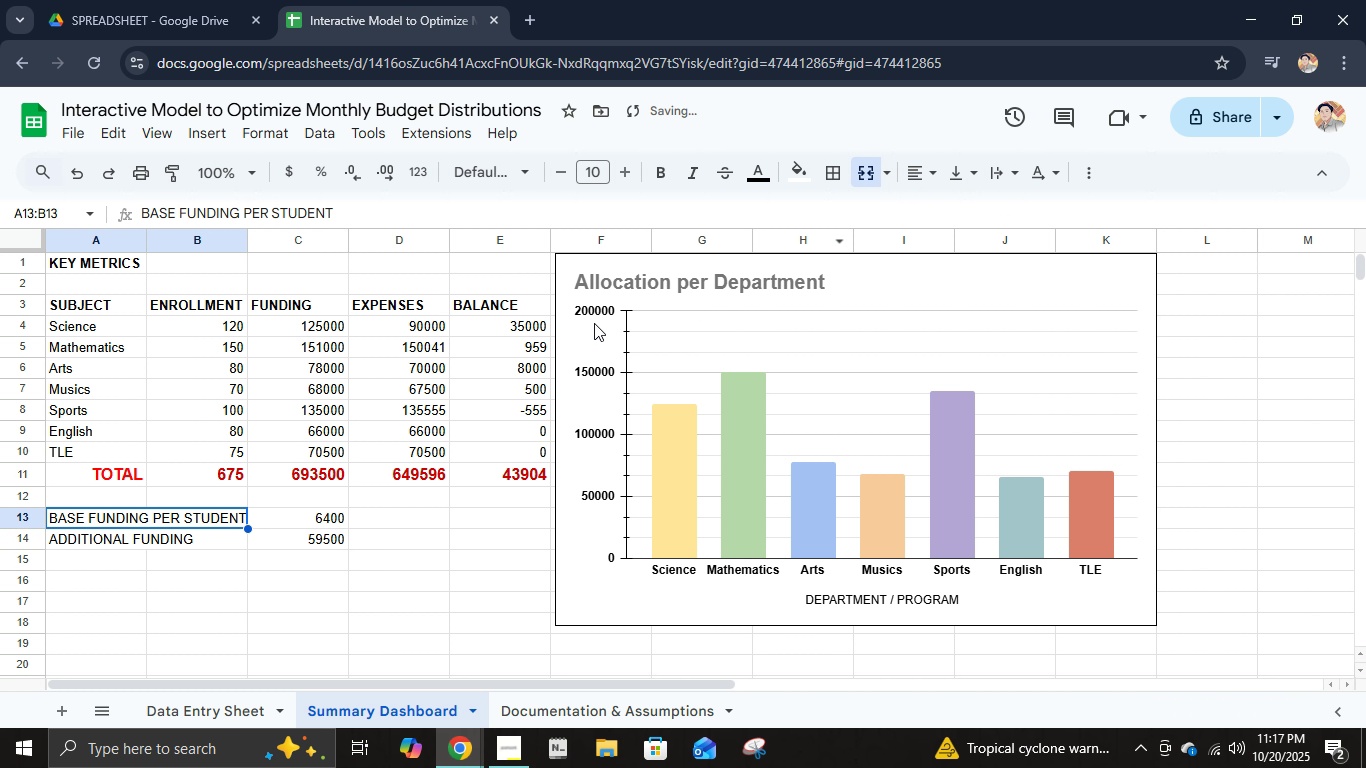 
left_click_drag(start_coordinate=[76, 535], to_coordinate=[178, 531])
 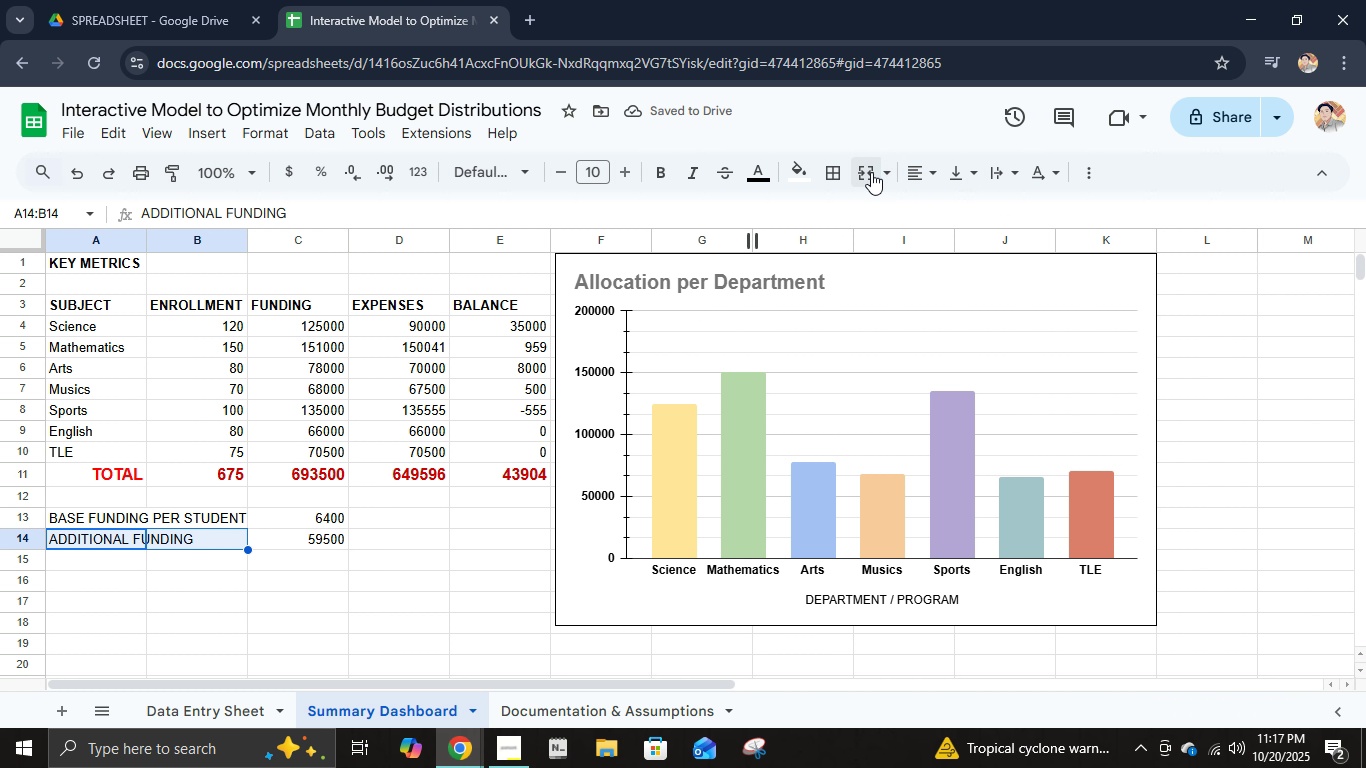 
left_click([869, 172])
 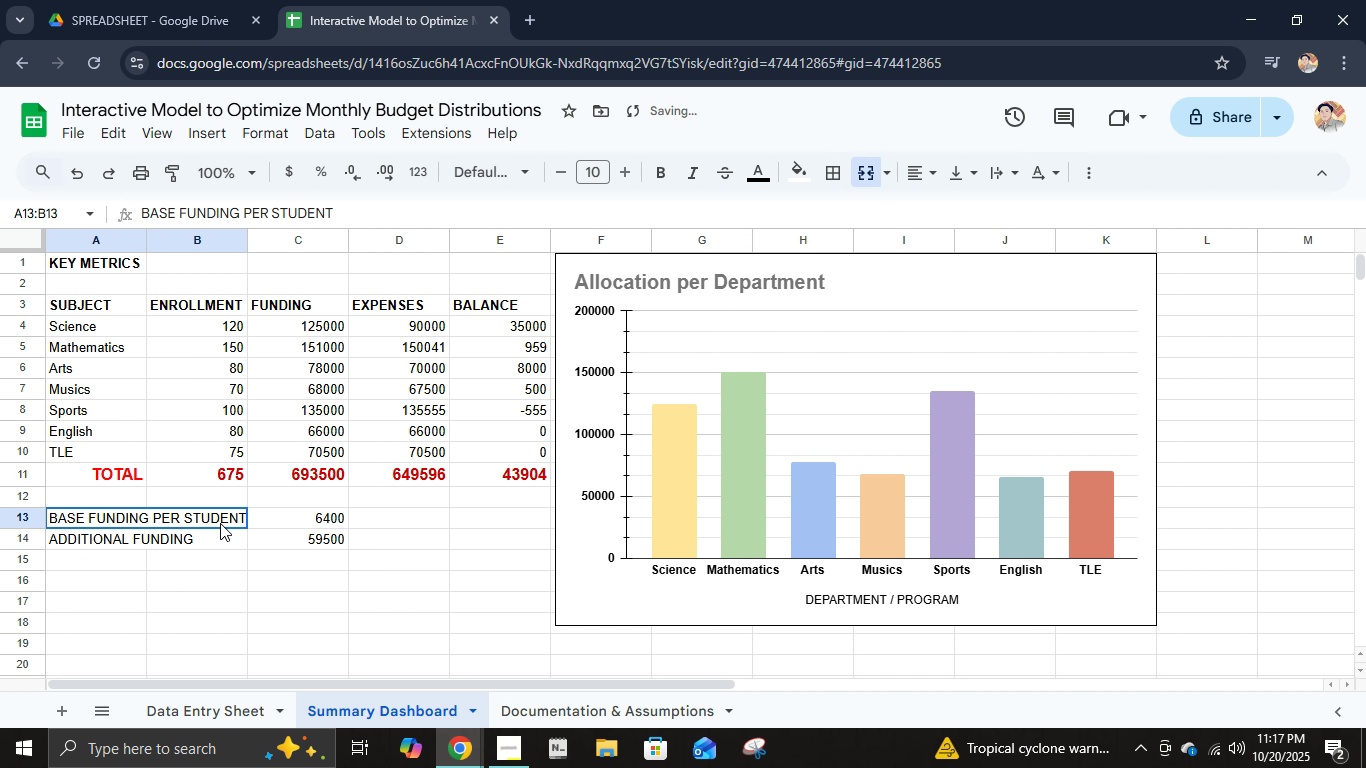 
hold_key(key=ShiftLeft, duration=0.81)
 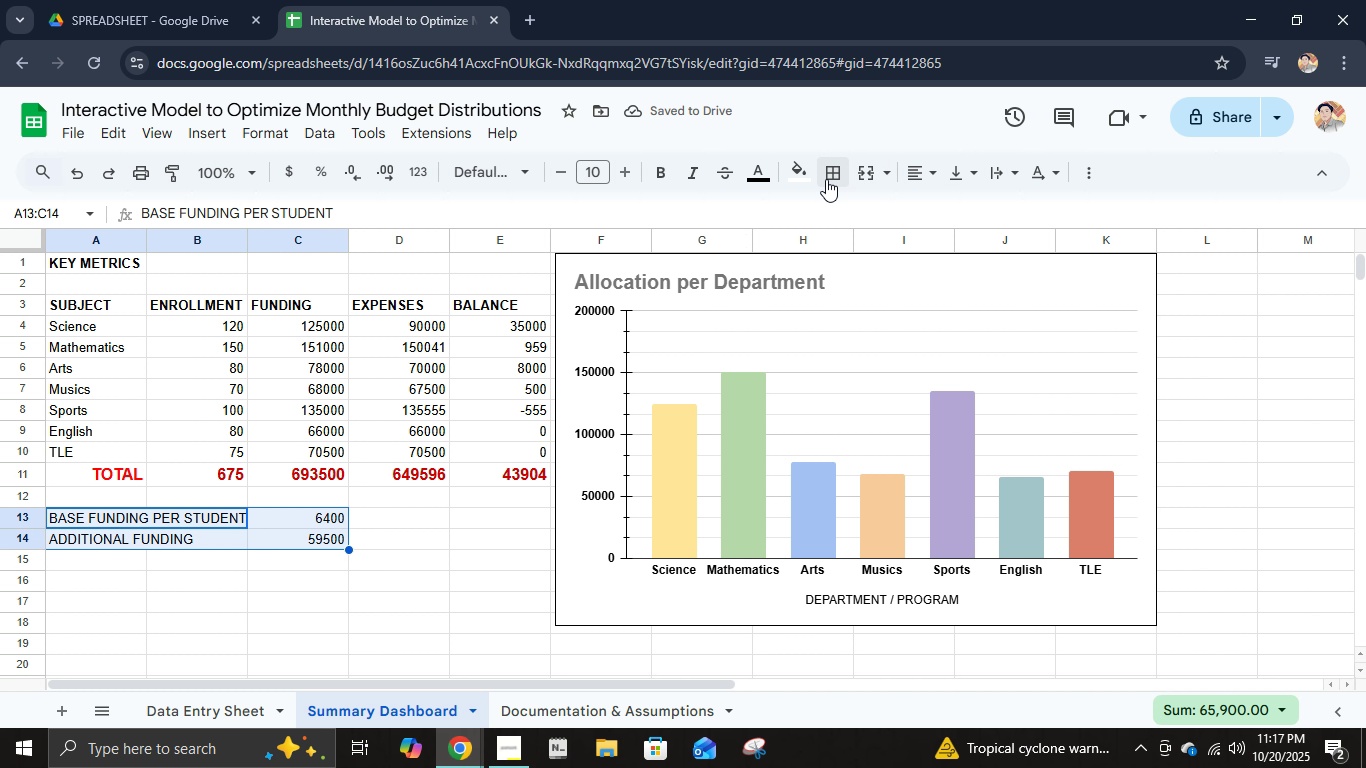 
left_click([826, 172])
 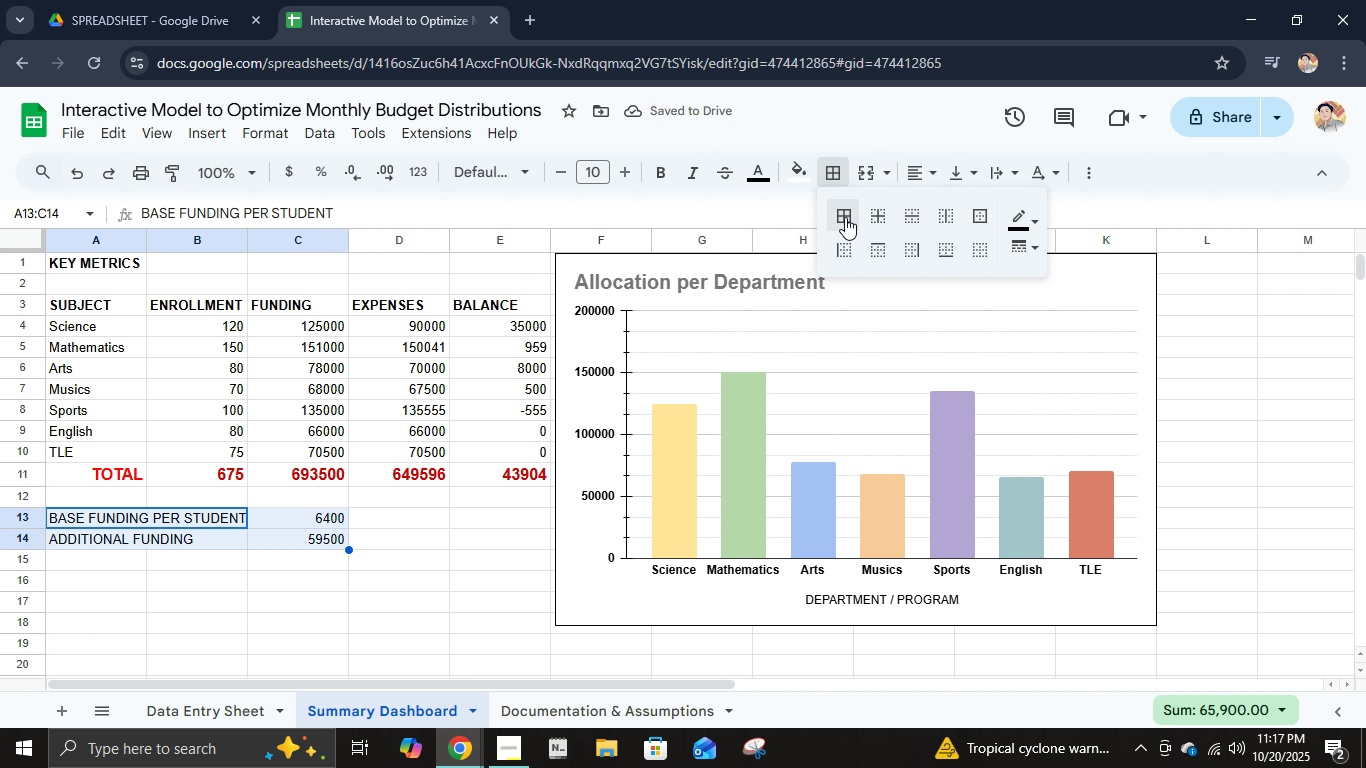 
left_click([845, 217])
 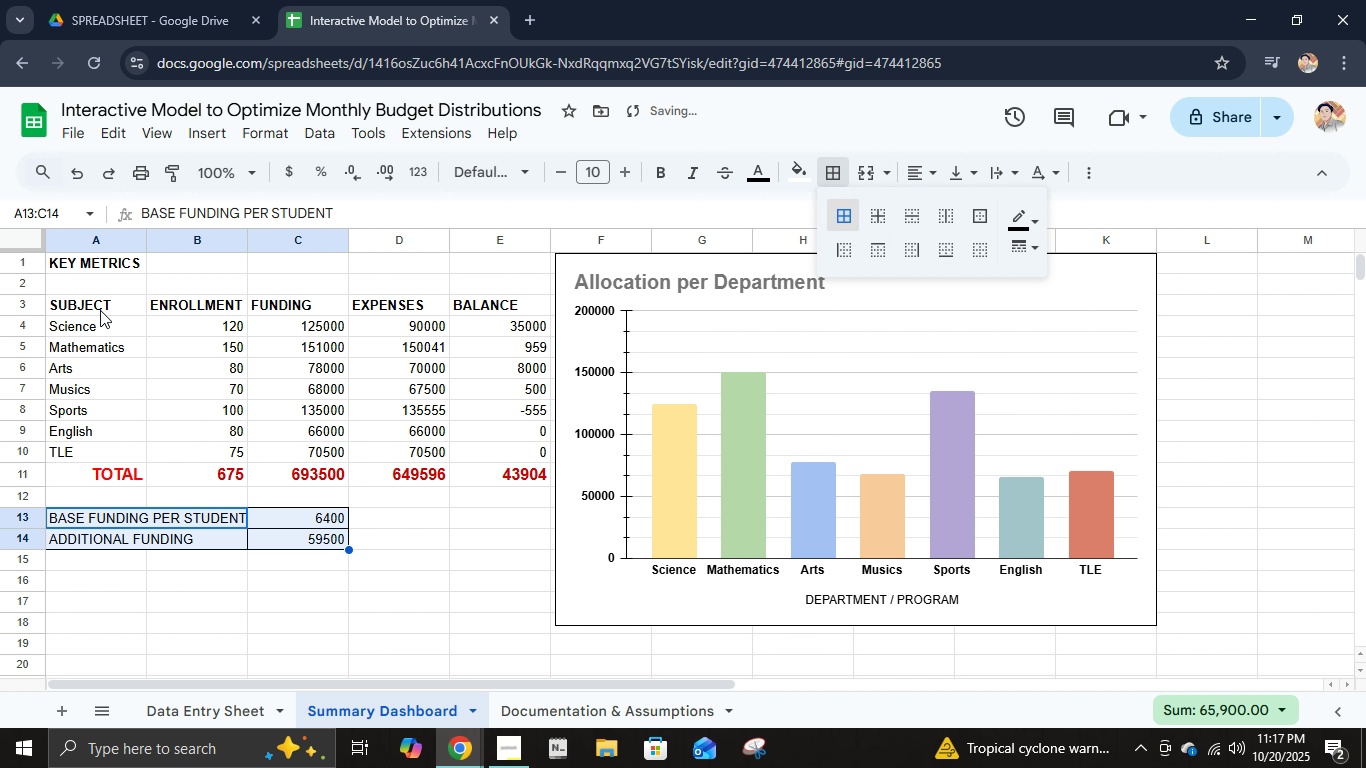 
left_click([98, 307])
 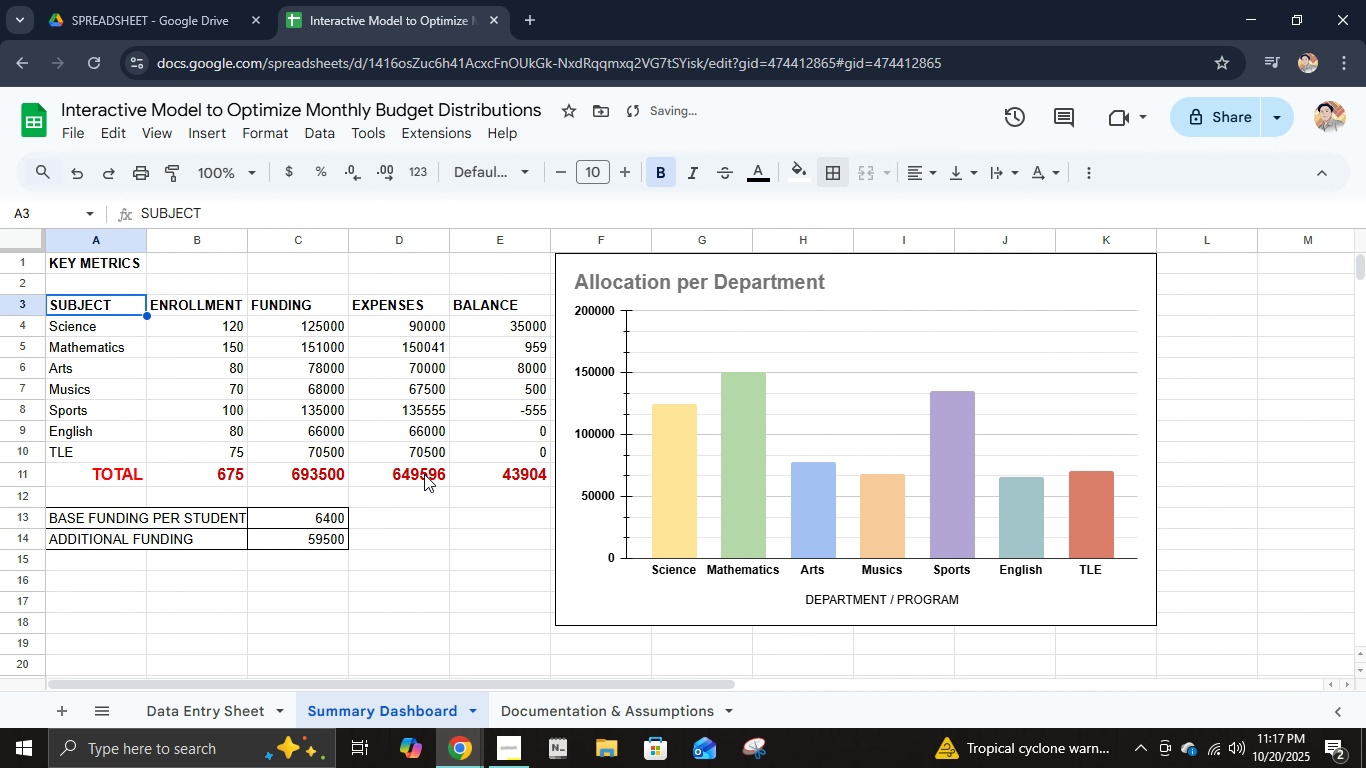 
hold_key(key=ShiftLeft, duration=0.59)
left_click([475, 481])
 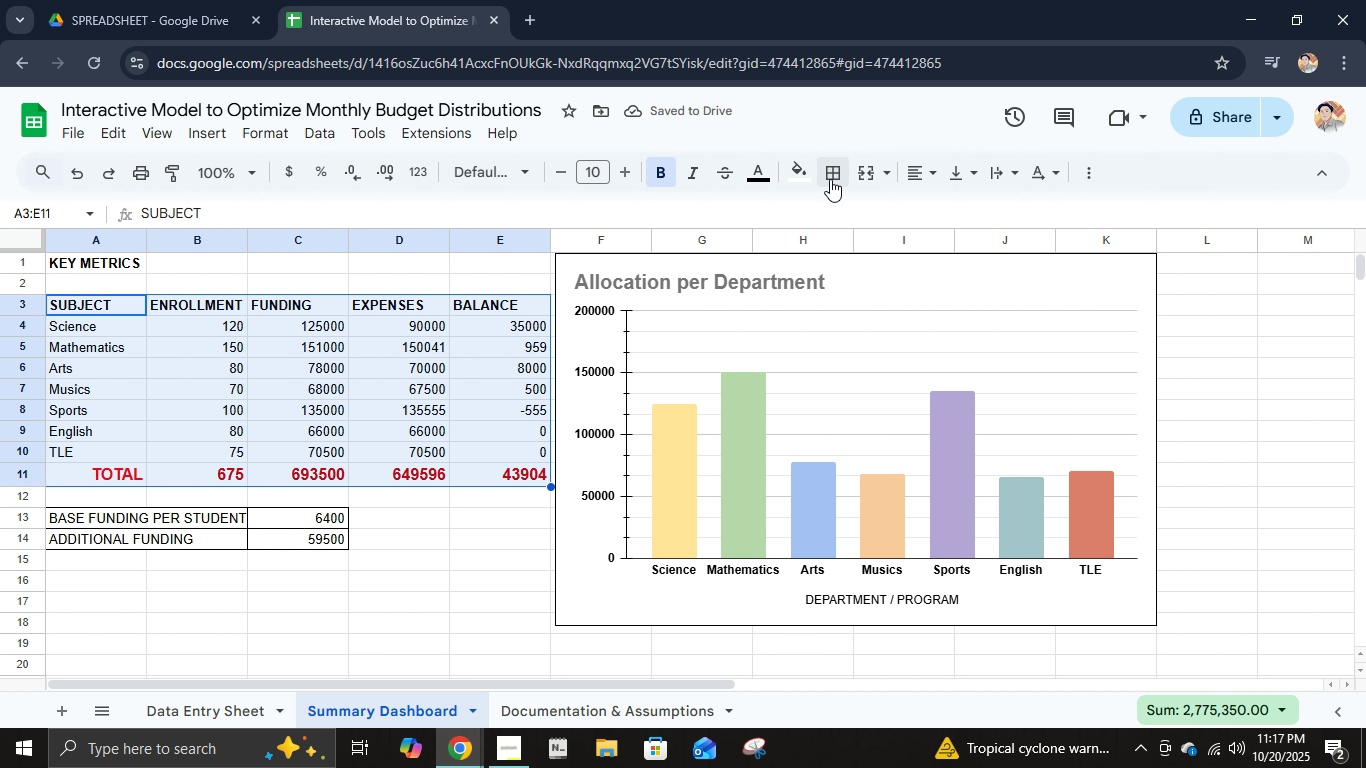 
double_click([830, 179])
 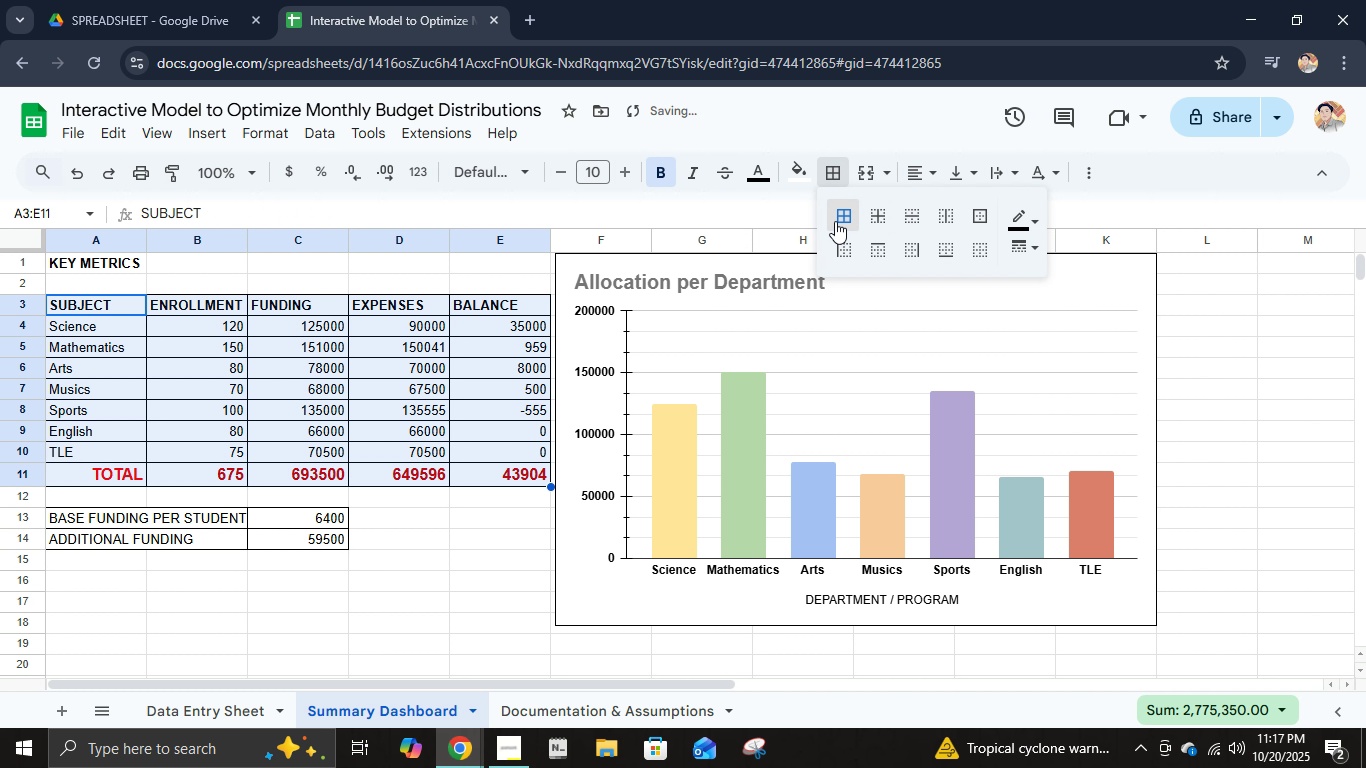 
left_click([835, 221])
 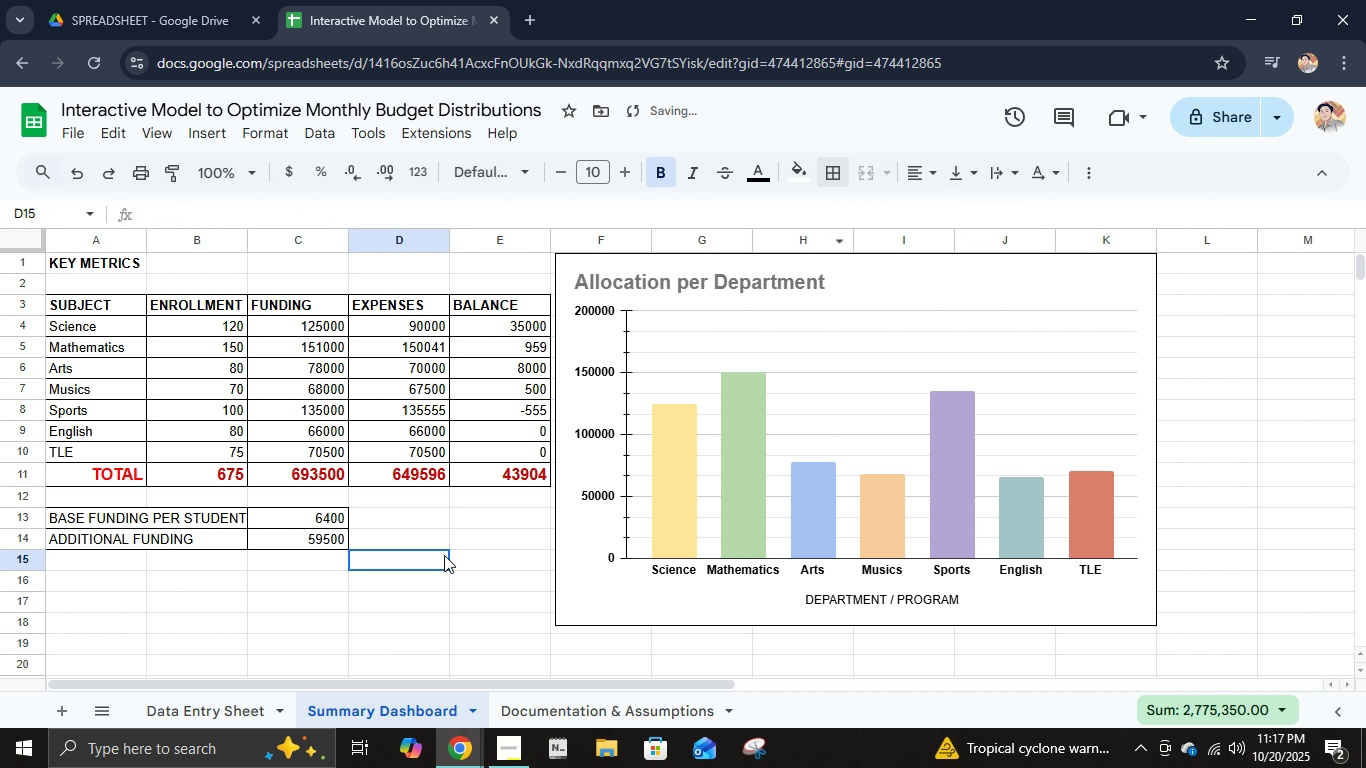 
left_click([444, 555])
 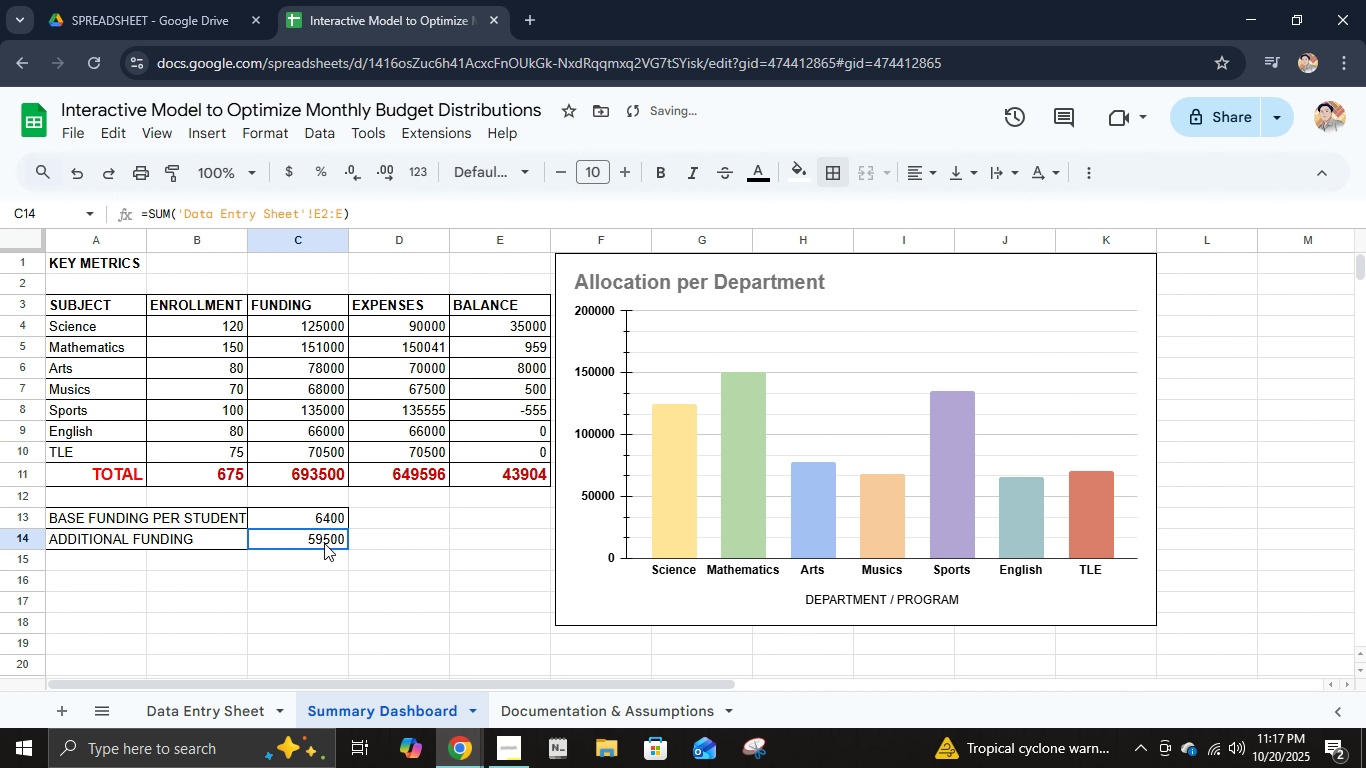 
left_click([324, 543])
 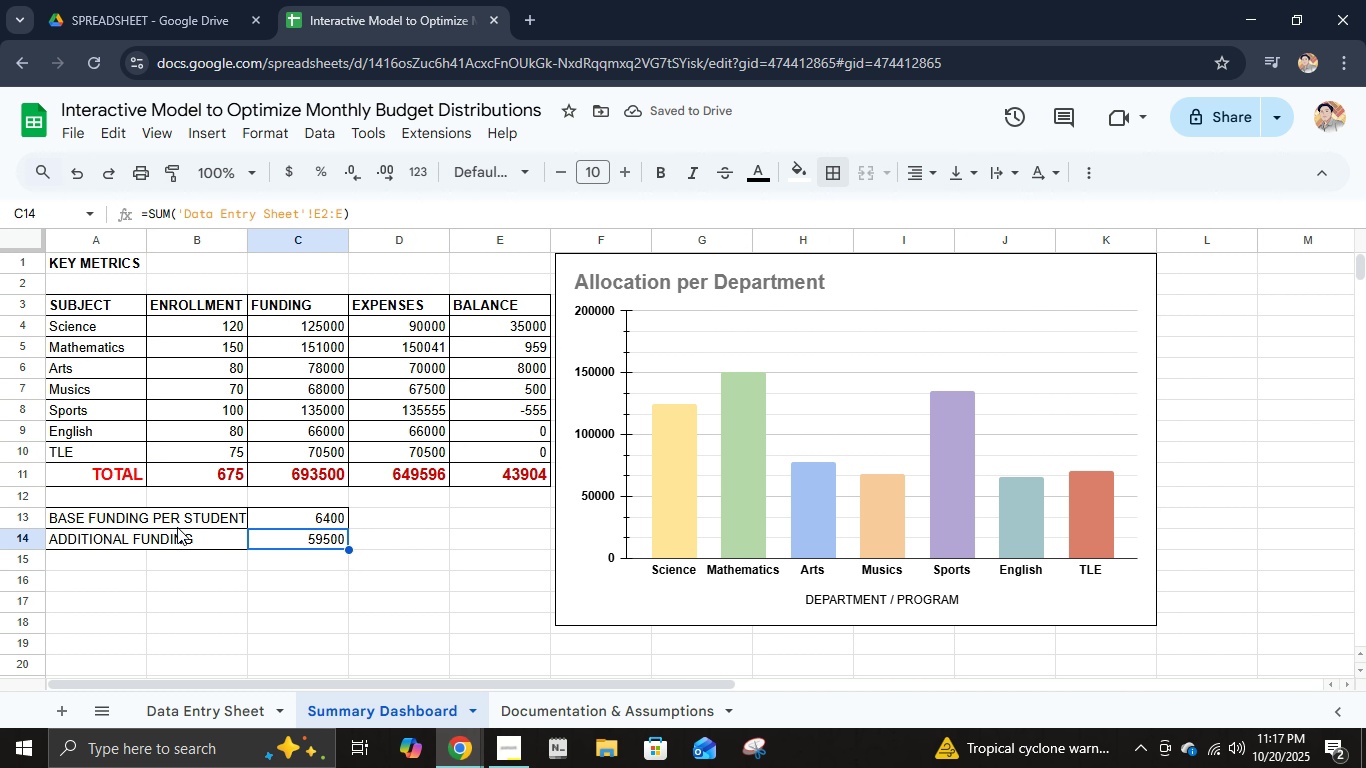 
key(Control+ControlLeft)
 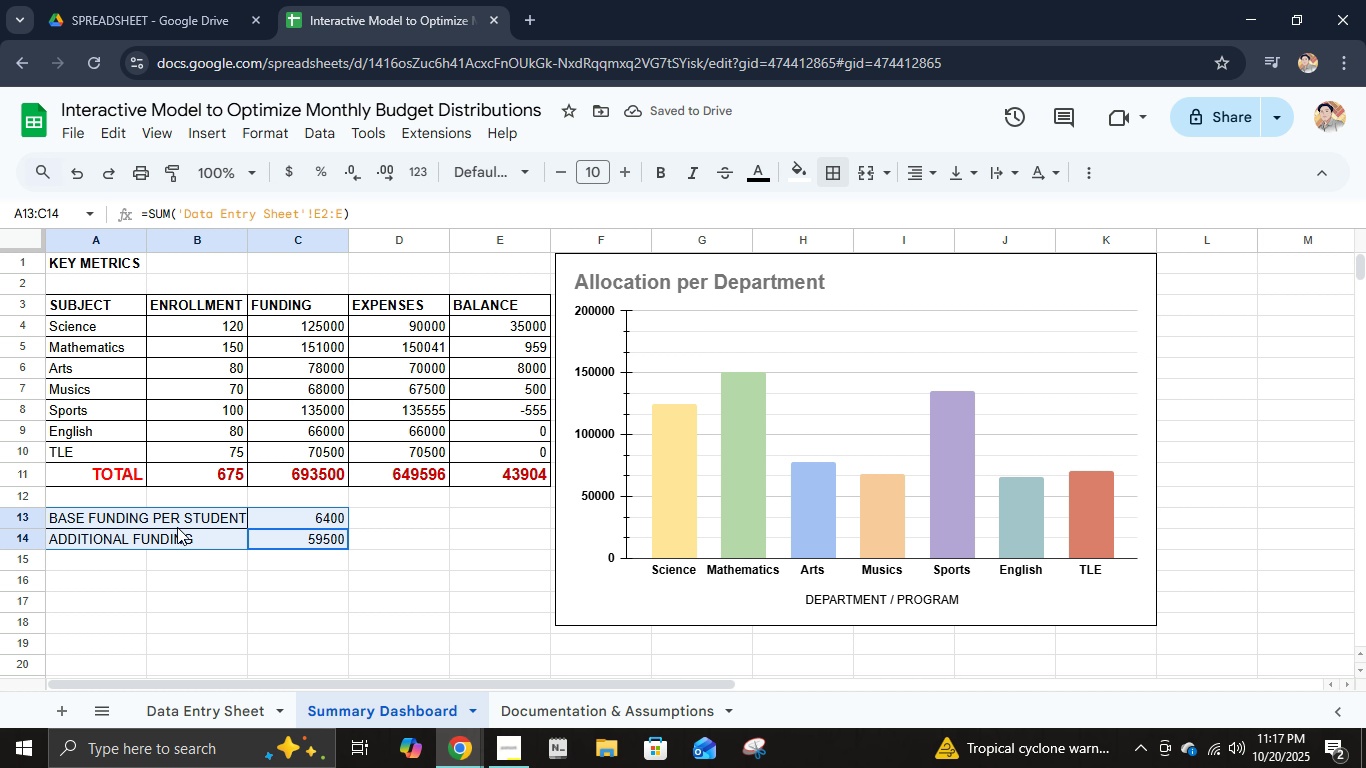 
hold_key(key=ShiftLeft, duration=0.6)
left_click([177, 527])
 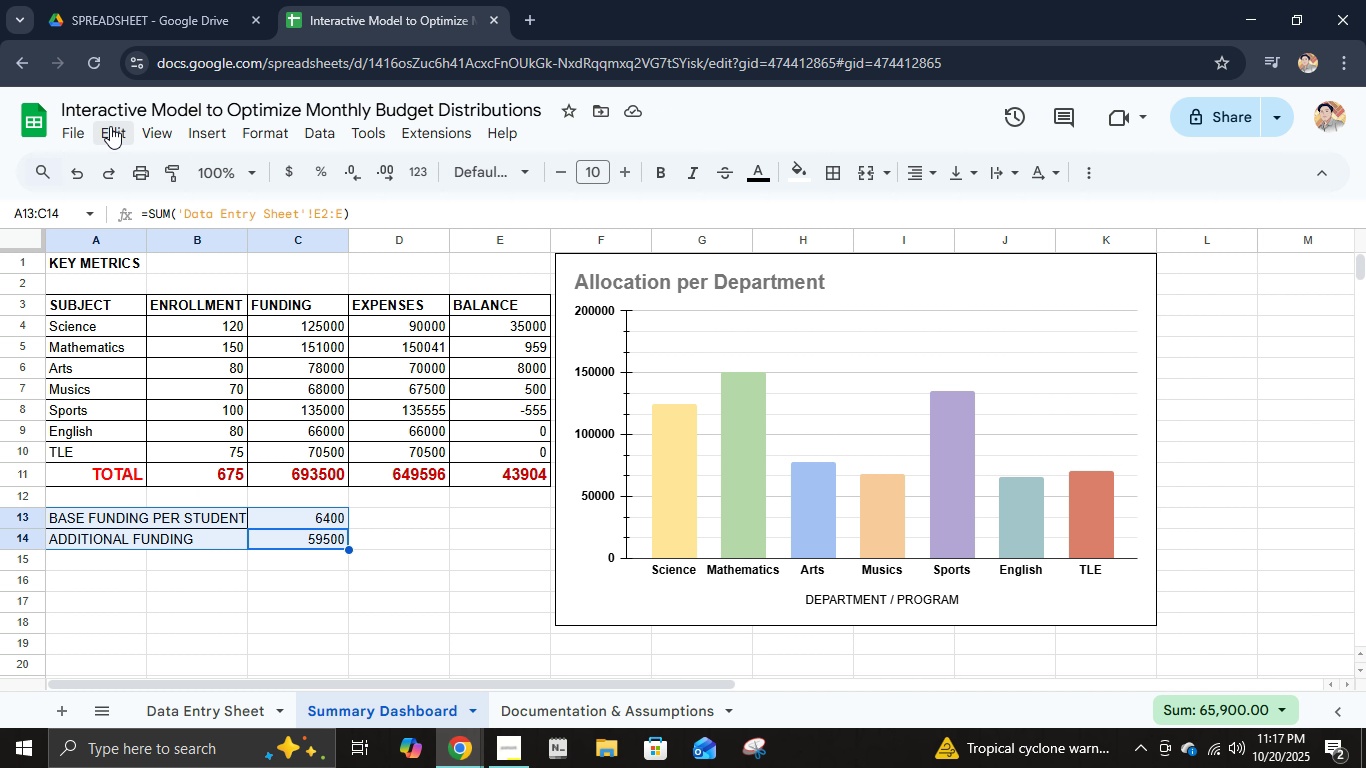 
left_click([218, 140])
 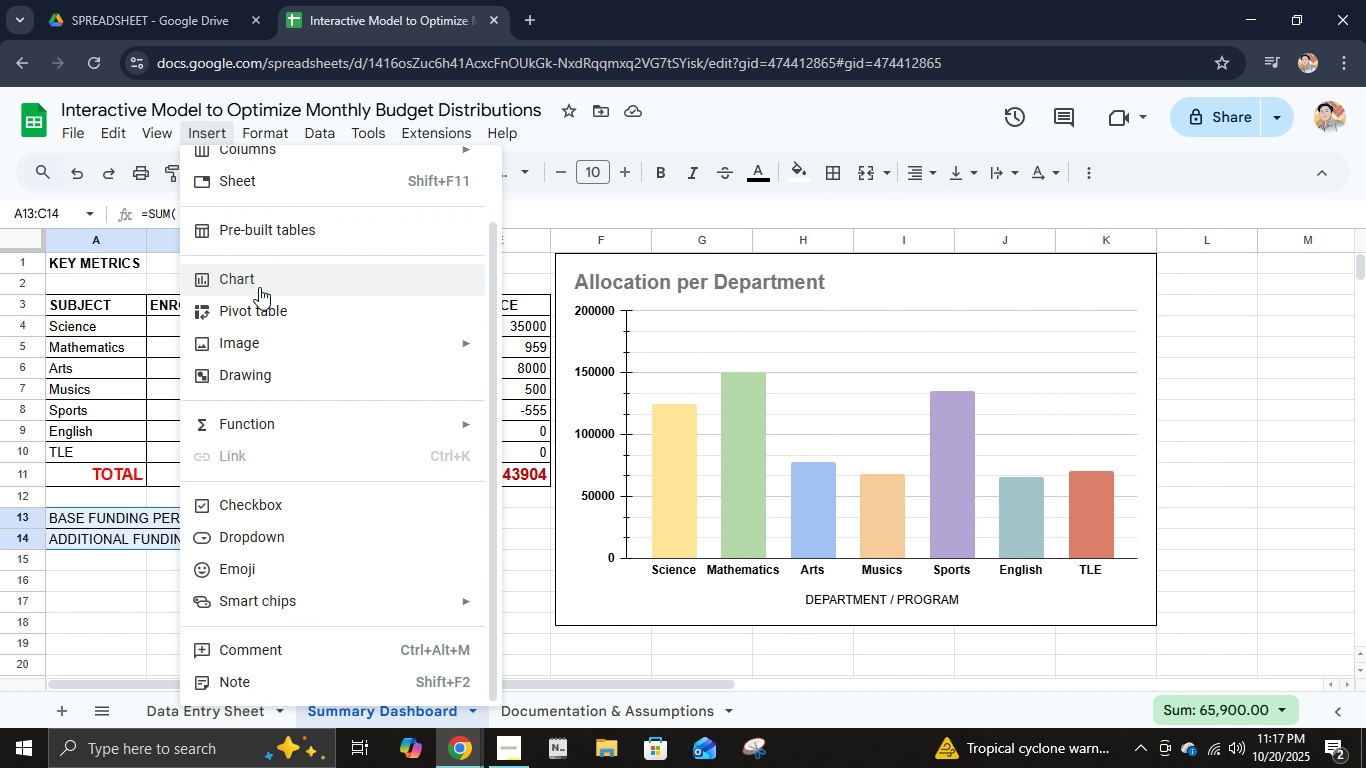 
left_click([260, 289])
 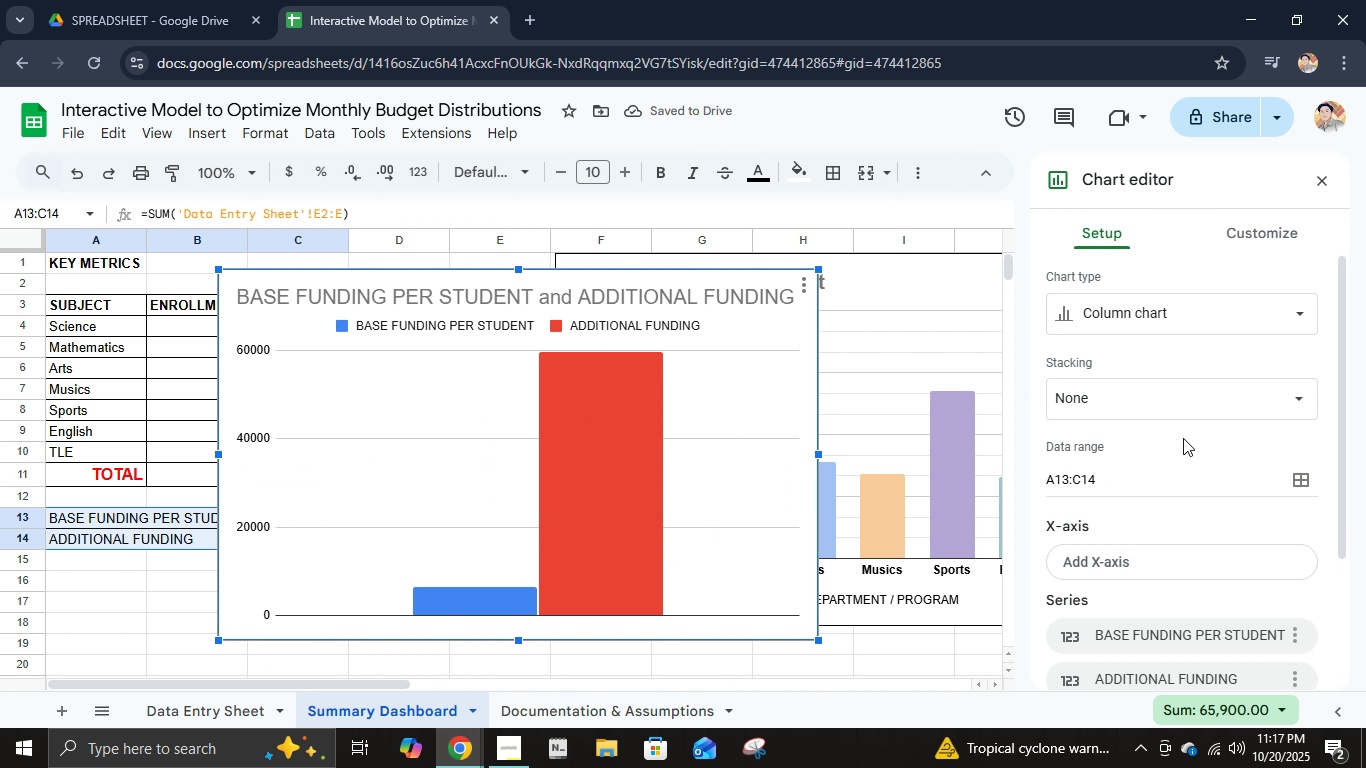 
left_click([1182, 320])
 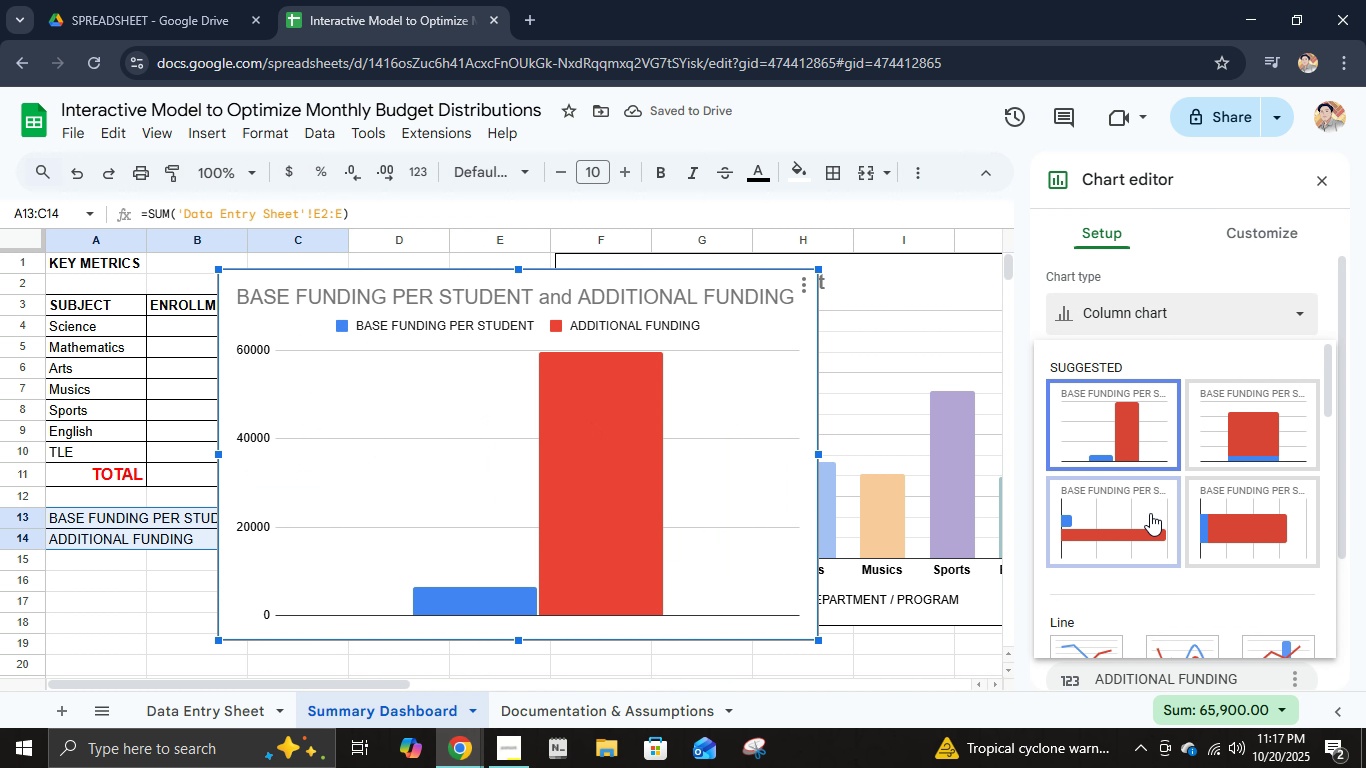 
scroll: coordinate [1172, 544], scroll_direction: down, amount: 7.0
 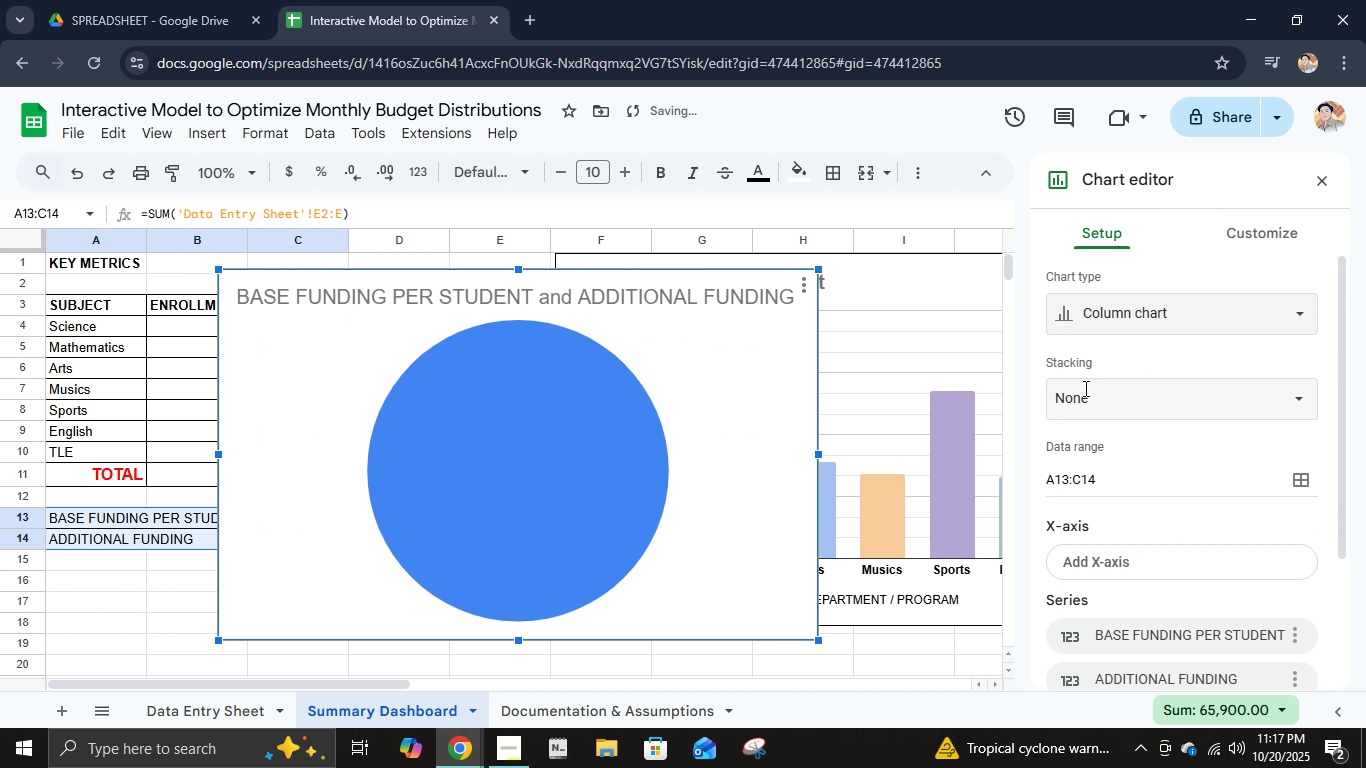 
left_click([1084, 389])
 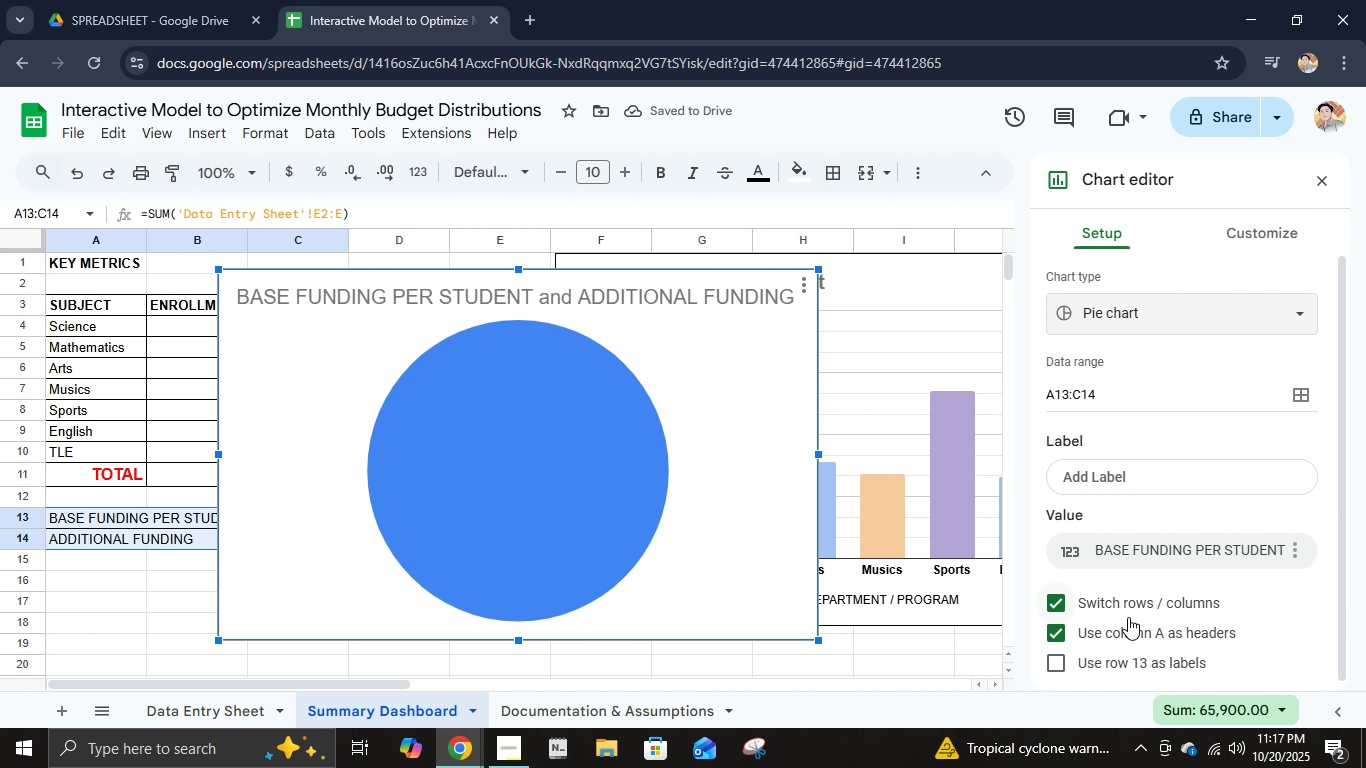 
scroll: coordinate [1150, 484], scroll_direction: up, amount: 1.0
 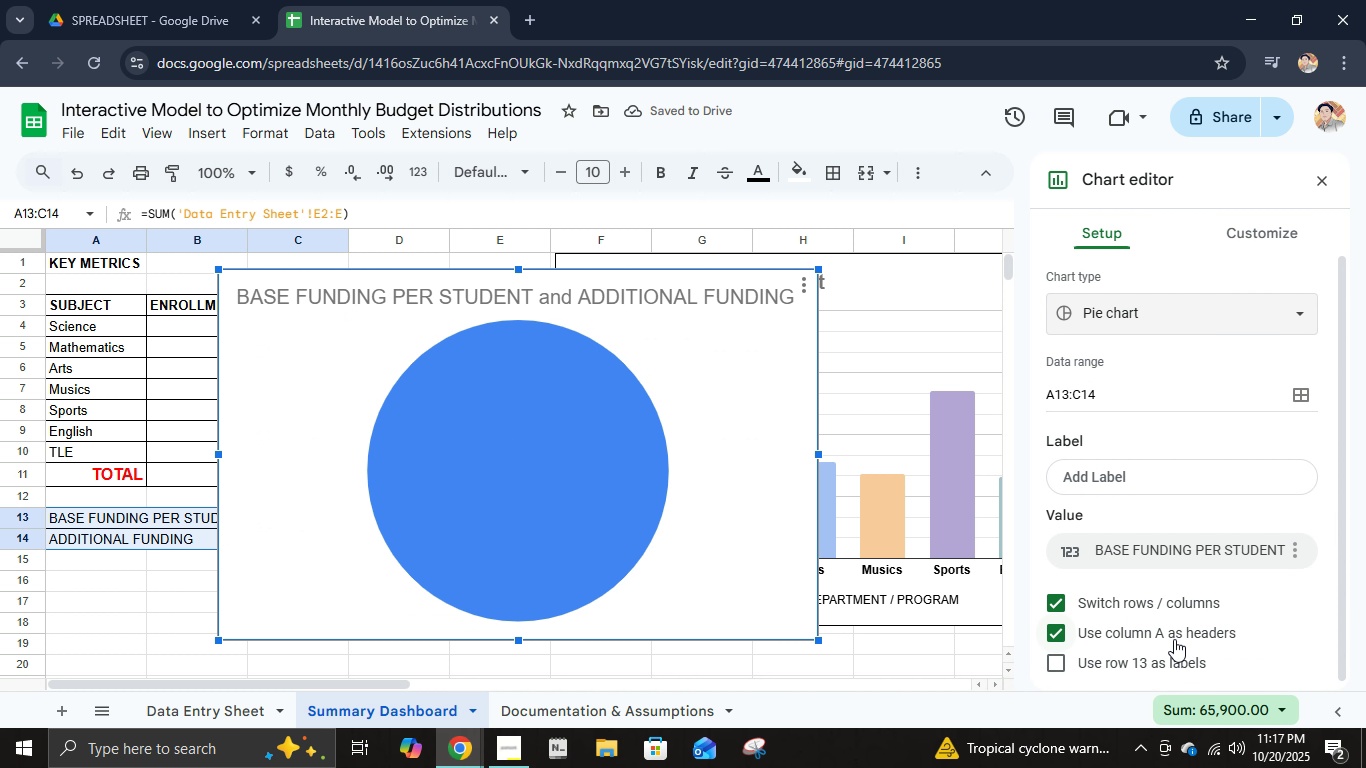 
scroll: coordinate [1176, 629], scroll_direction: down, amount: 5.0
 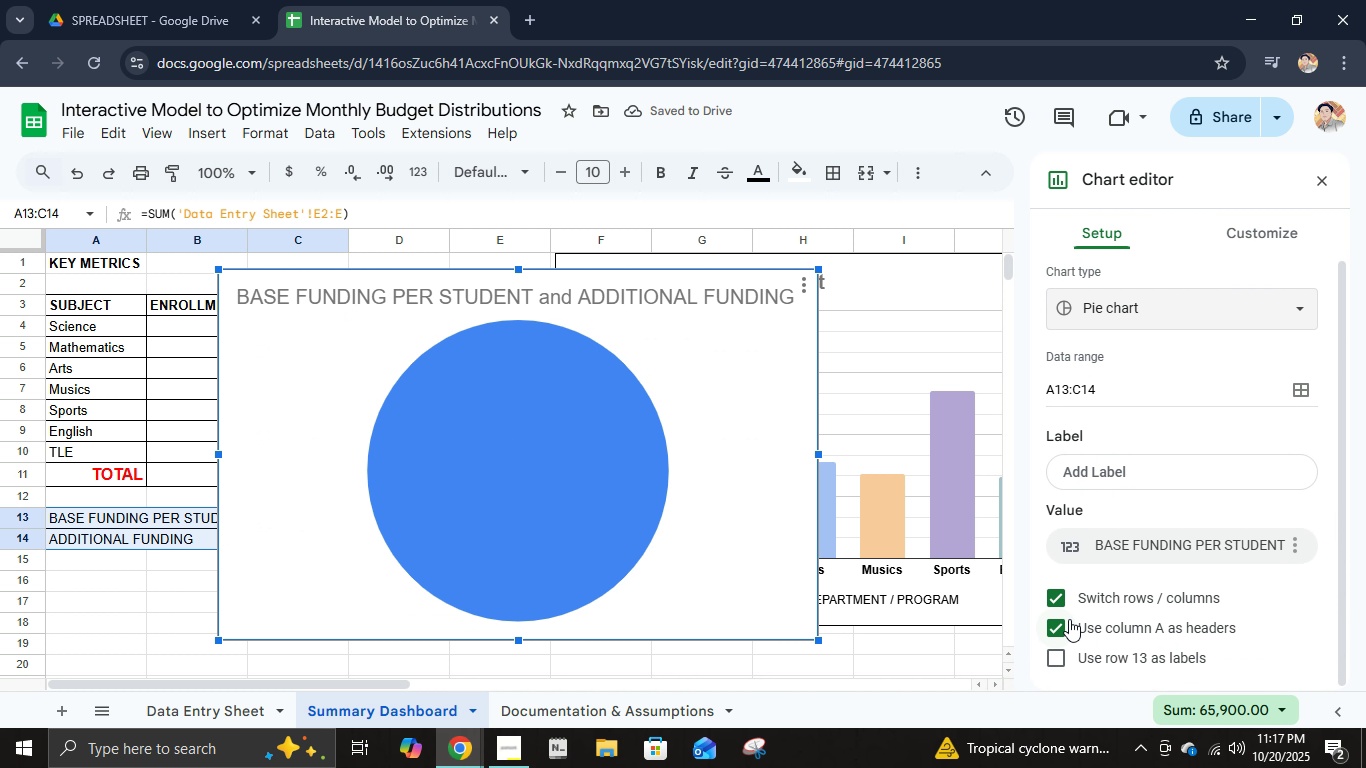 
left_click([1063, 626])
 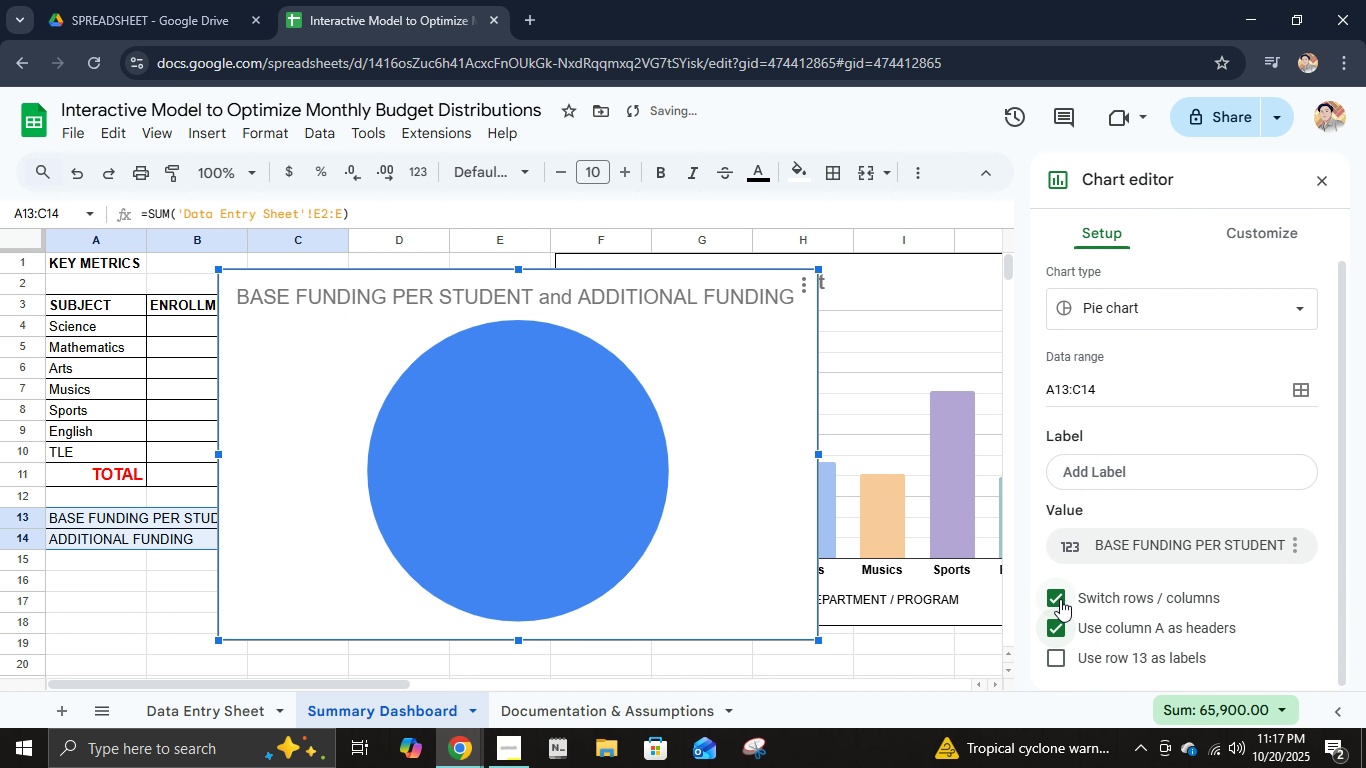 
double_click([1060, 599])
 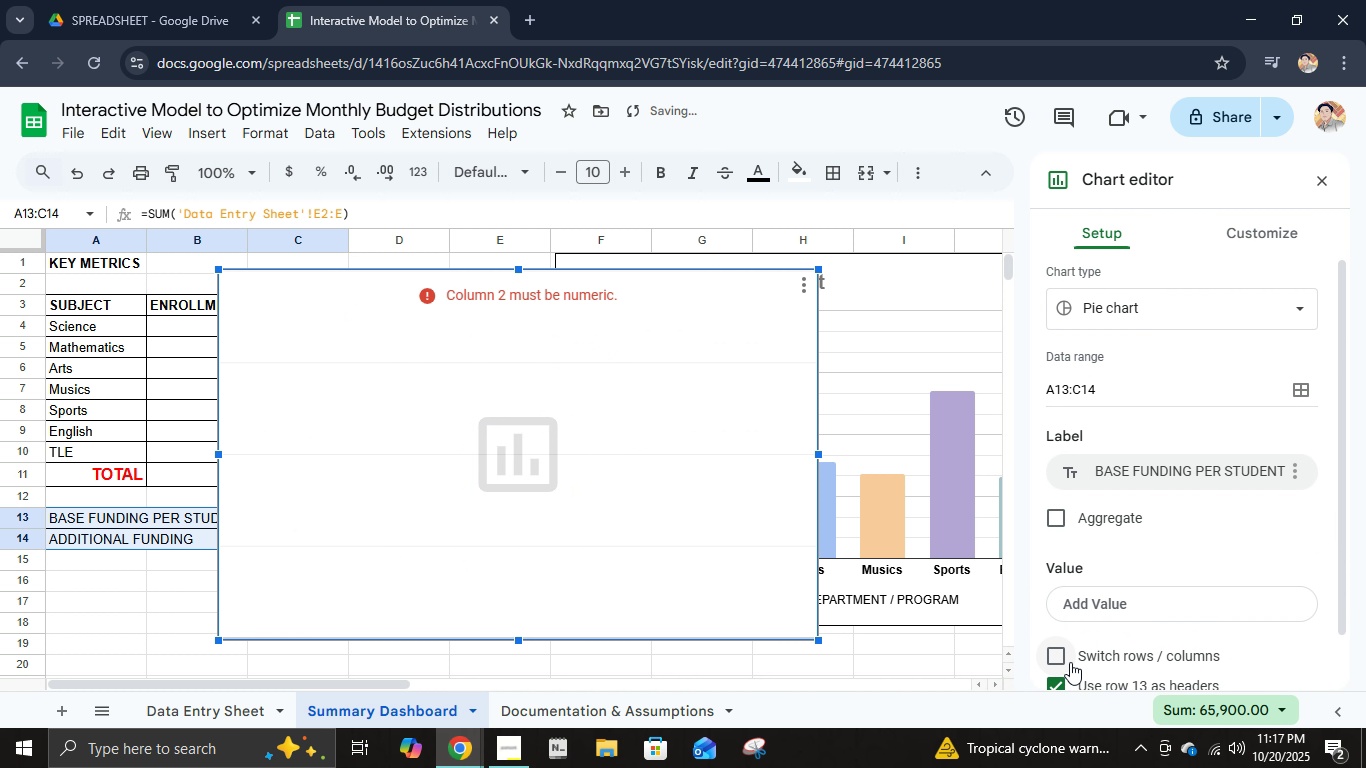 
scroll: coordinate [1074, 641], scroll_direction: down, amount: 2.0
 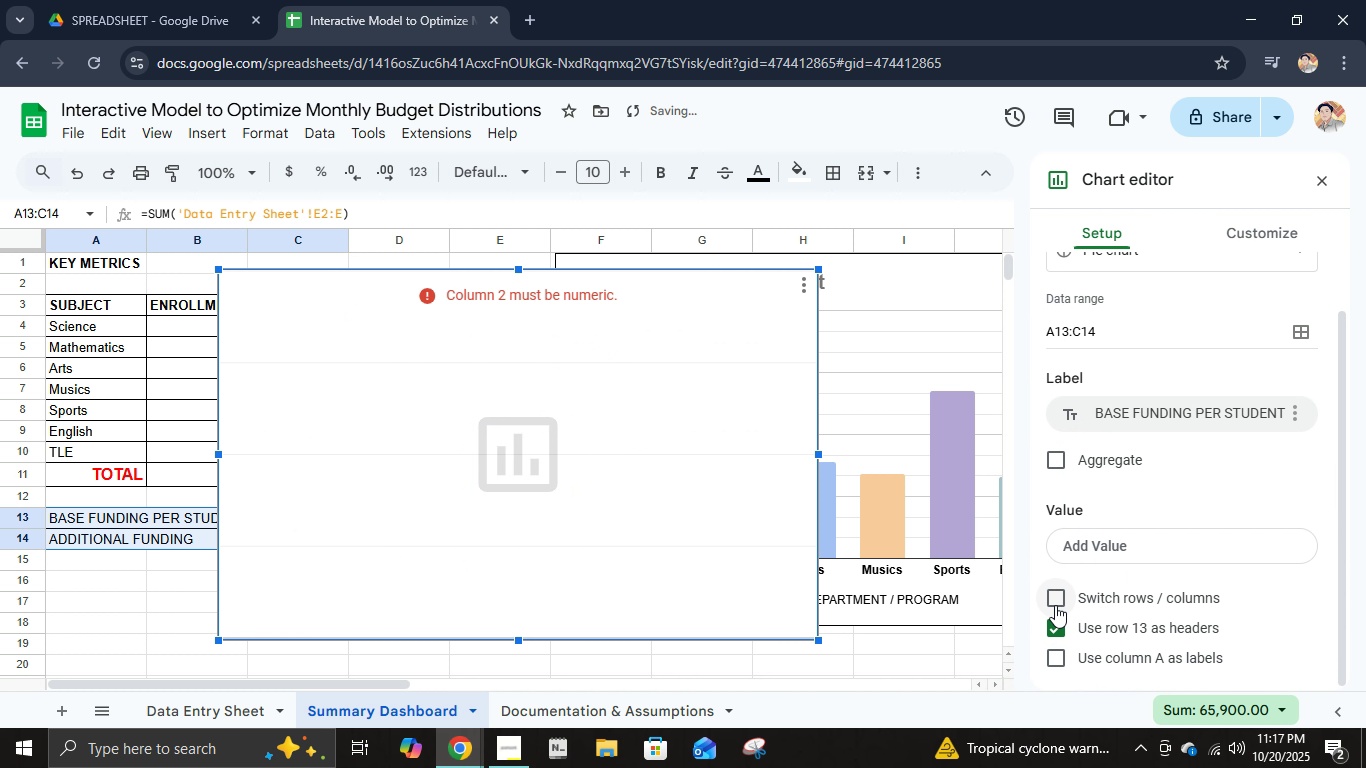 
left_click([1055, 605])
 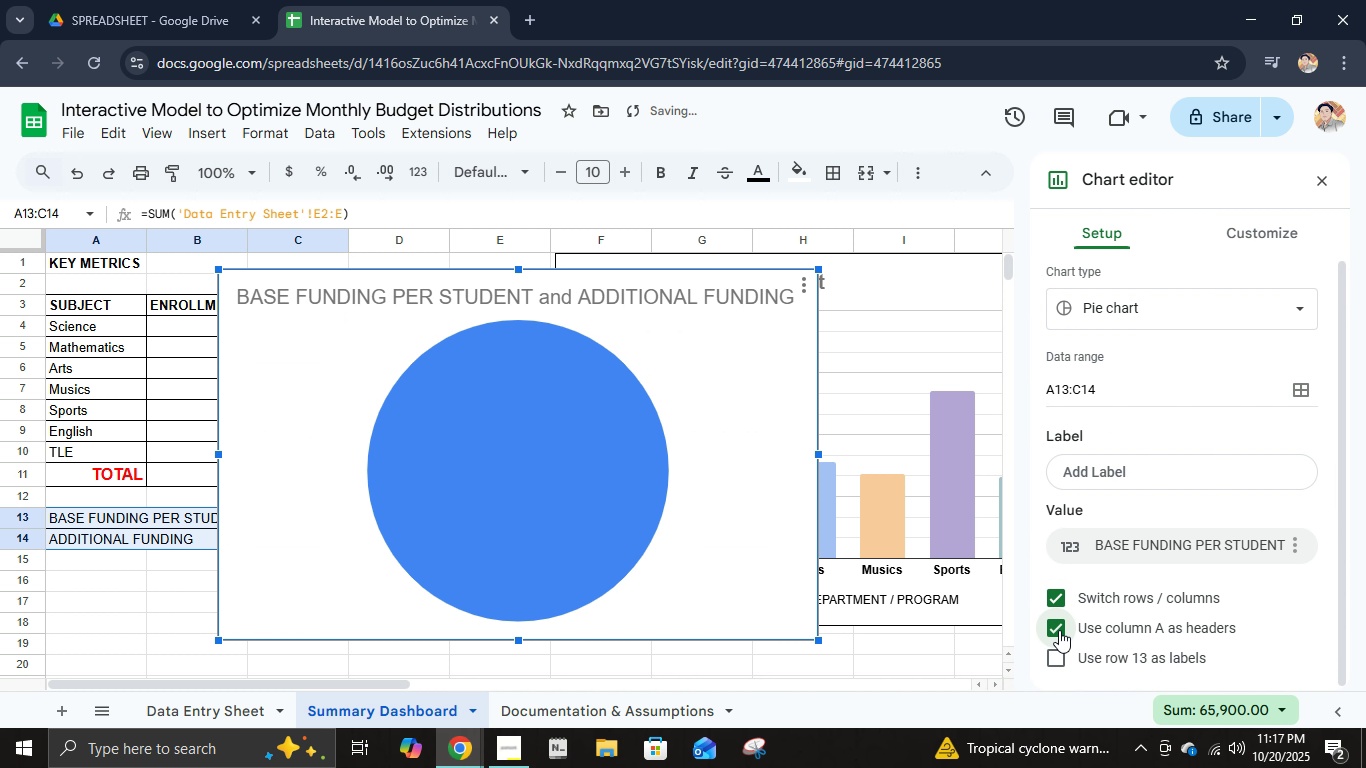 
left_click([1059, 630])
 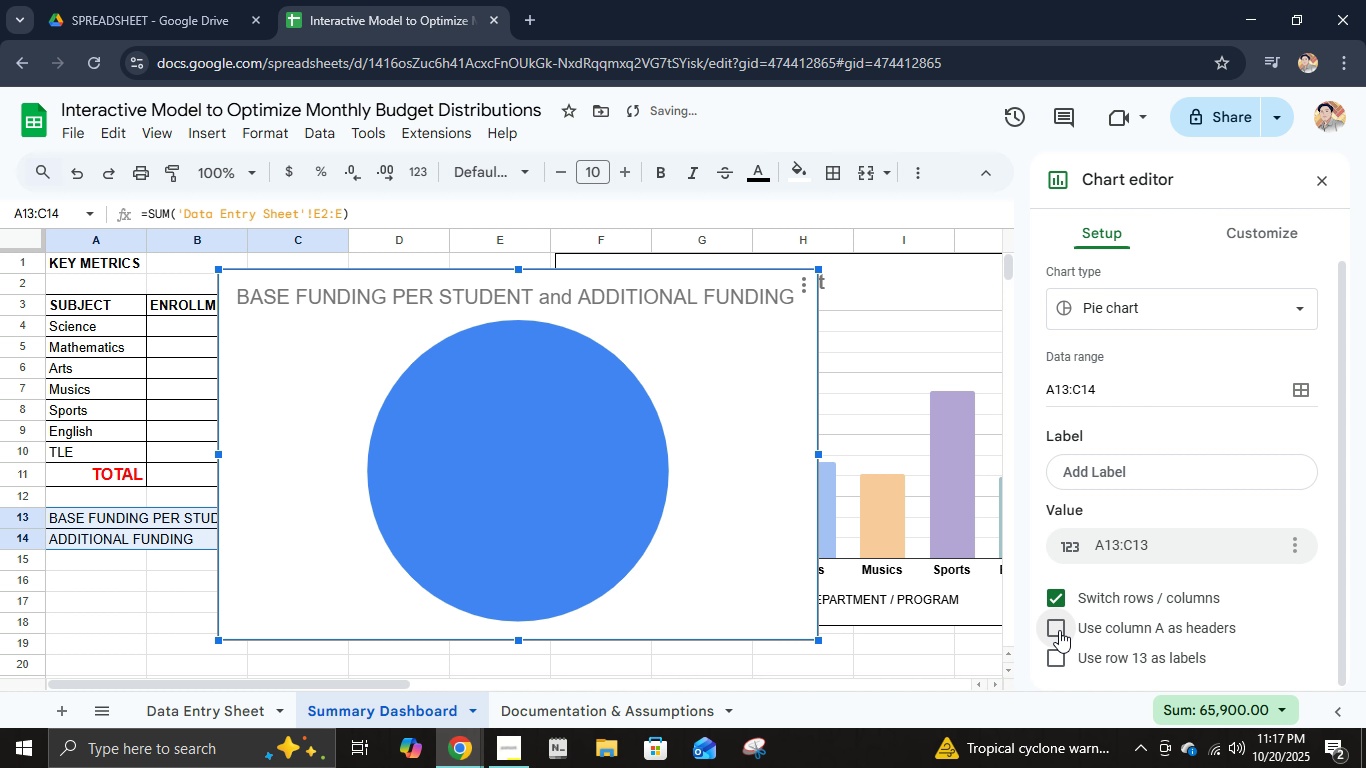 
left_click([1059, 630])
 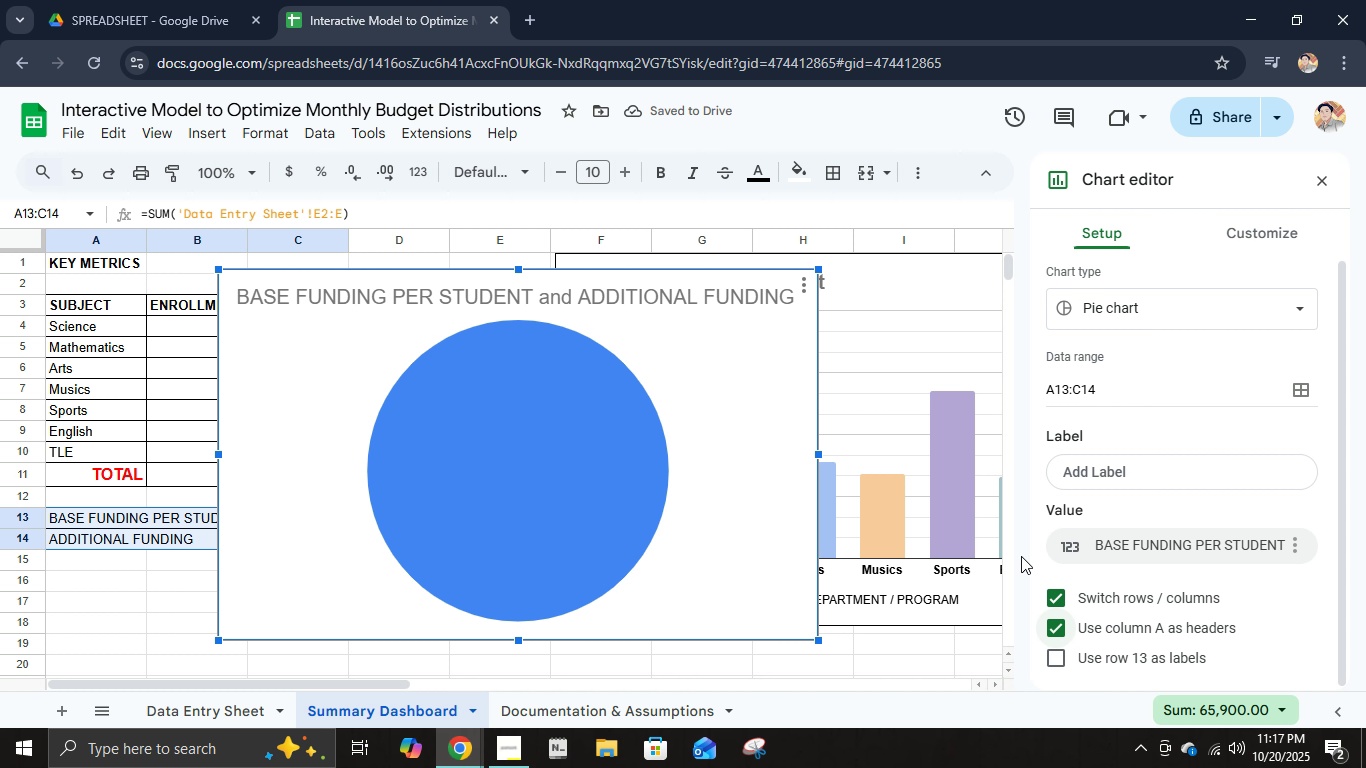 
left_click([463, 445])
 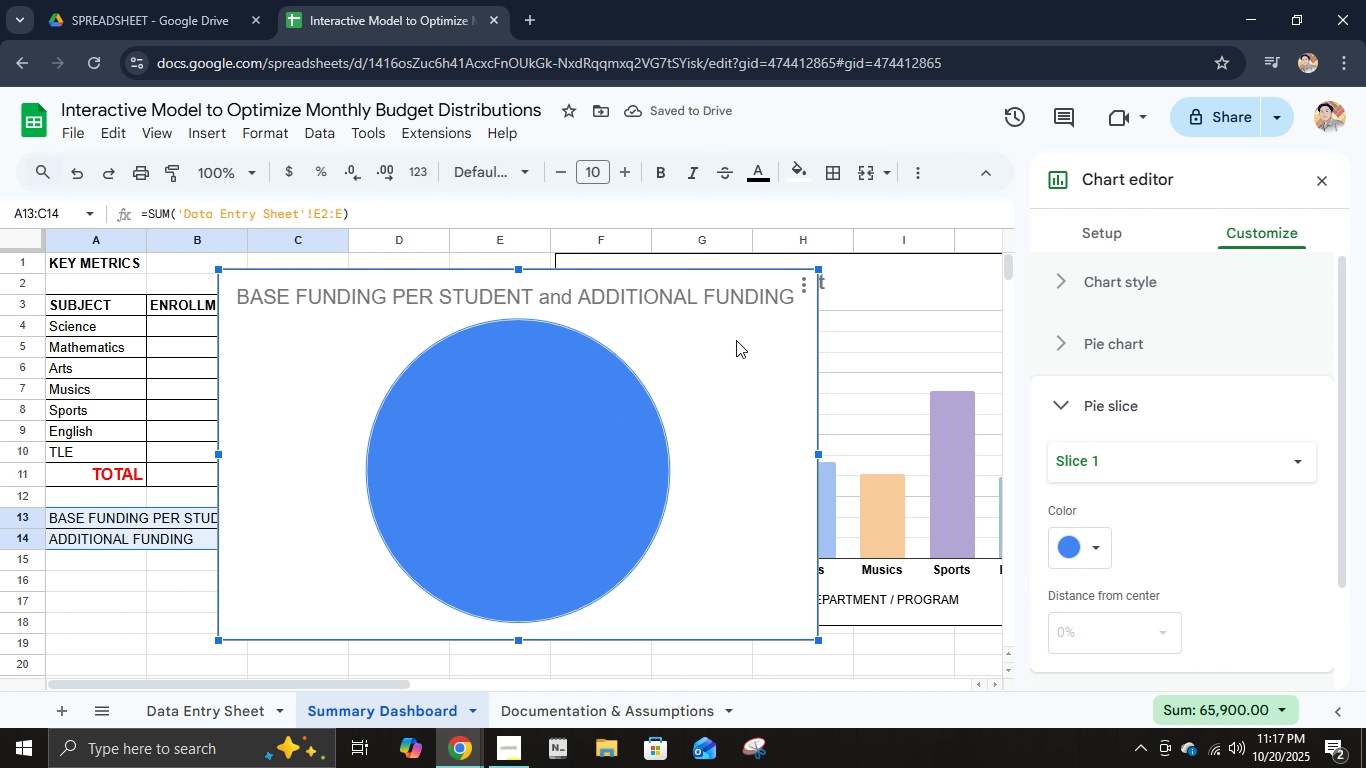 
left_click_drag(start_coordinate=[736, 340], to_coordinate=[854, 267])
 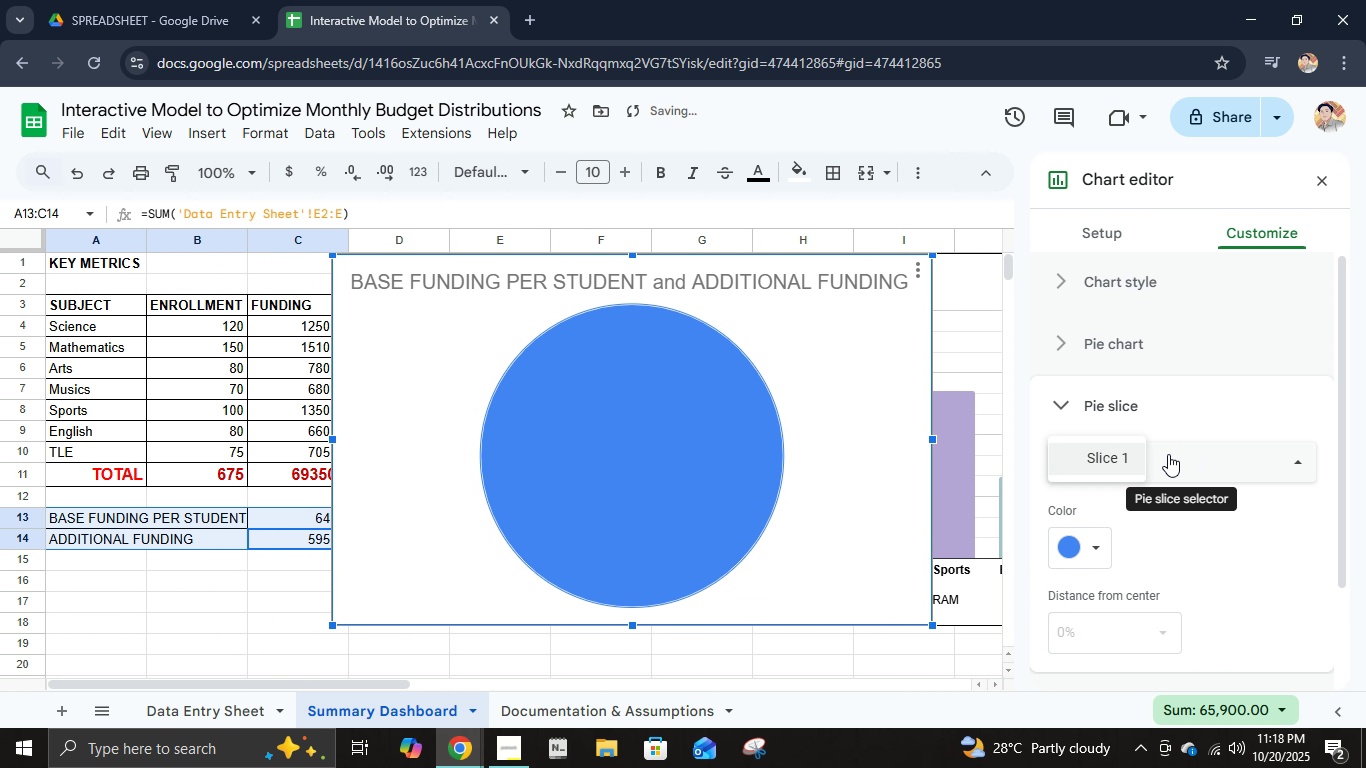 
left_click([1168, 454])
 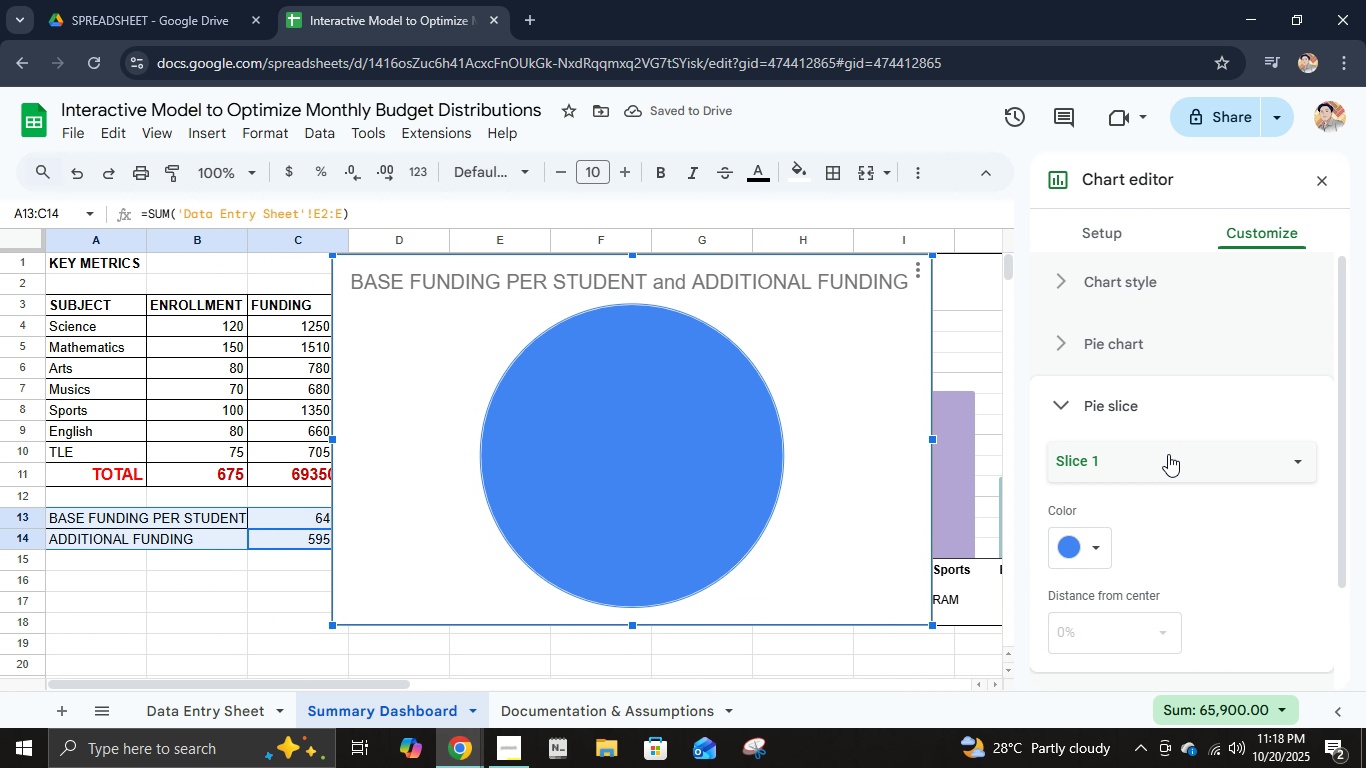 
left_click([1168, 454])
 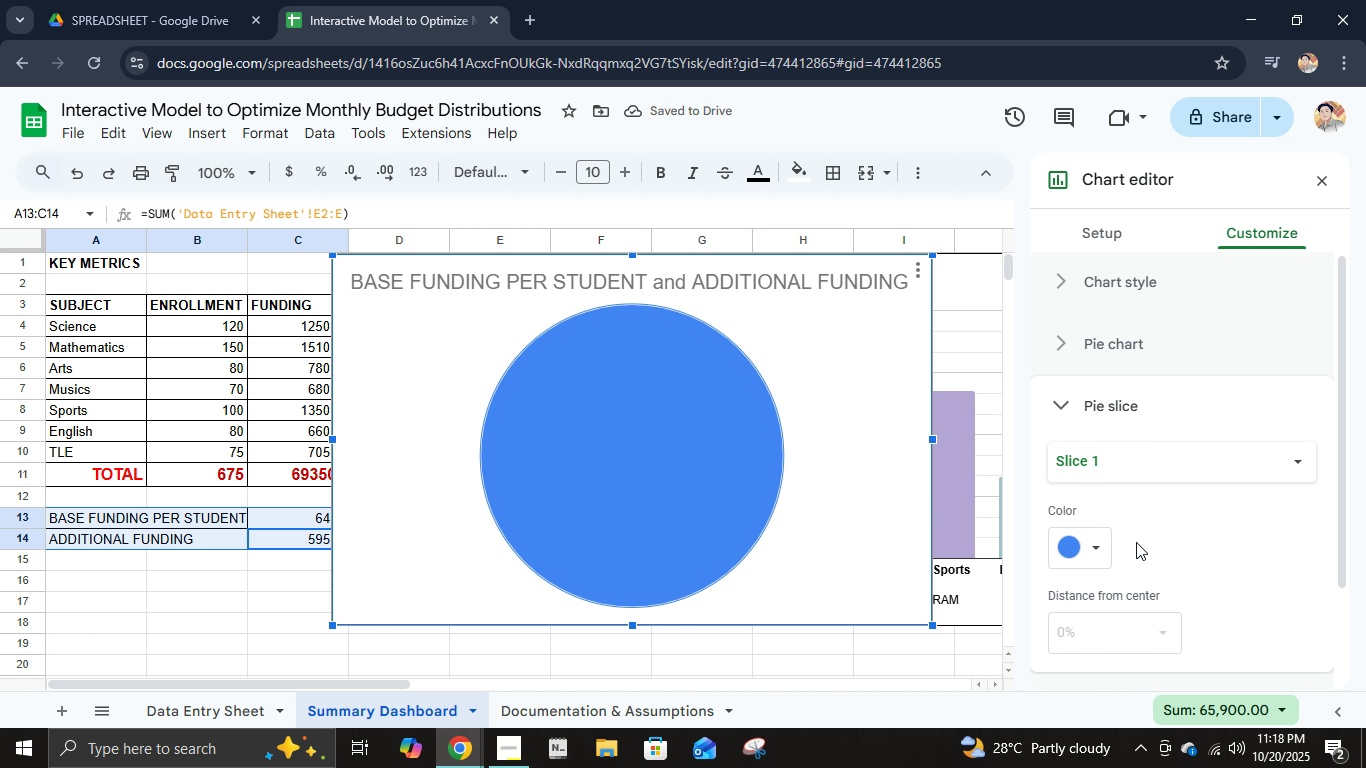 
double_click([1211, 523])
 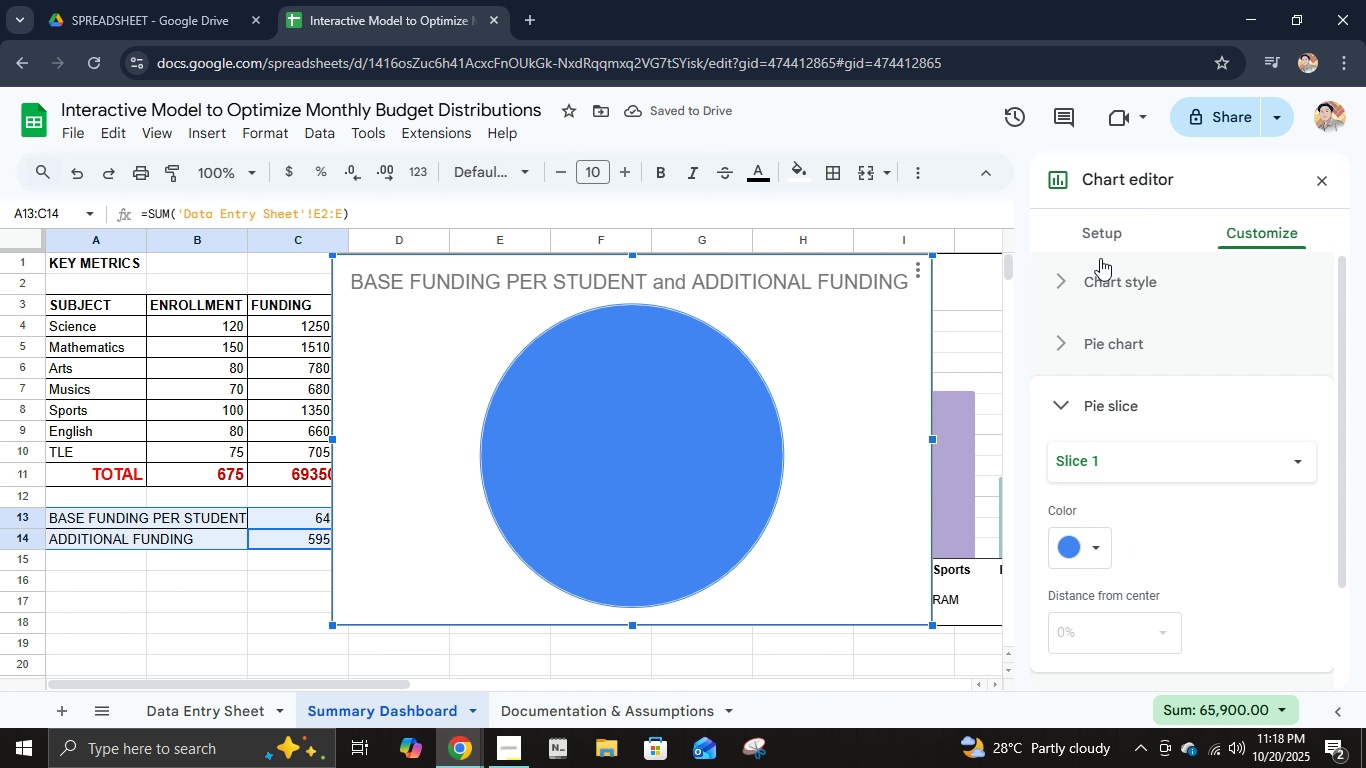 
left_click([1100, 258])
 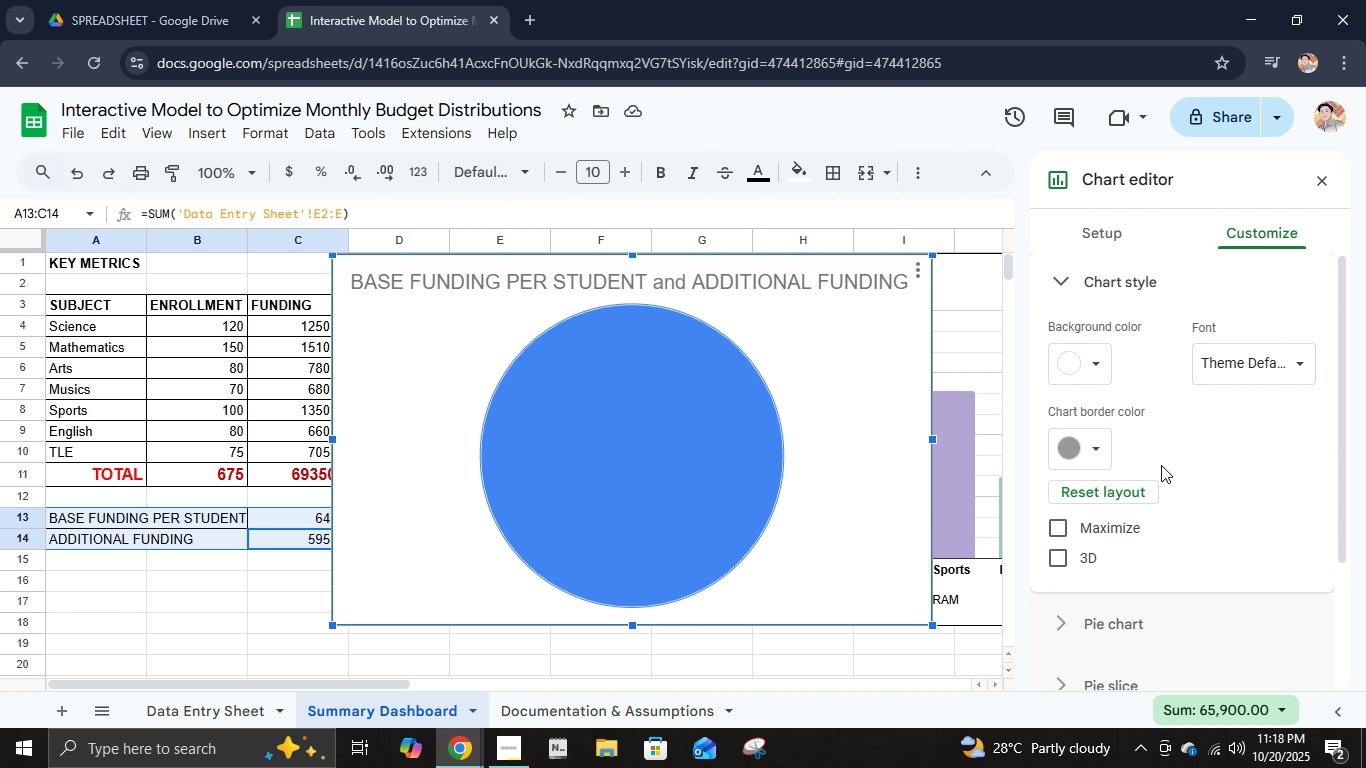 
scroll: coordinate [1162, 465], scroll_direction: down, amount: 1.0
 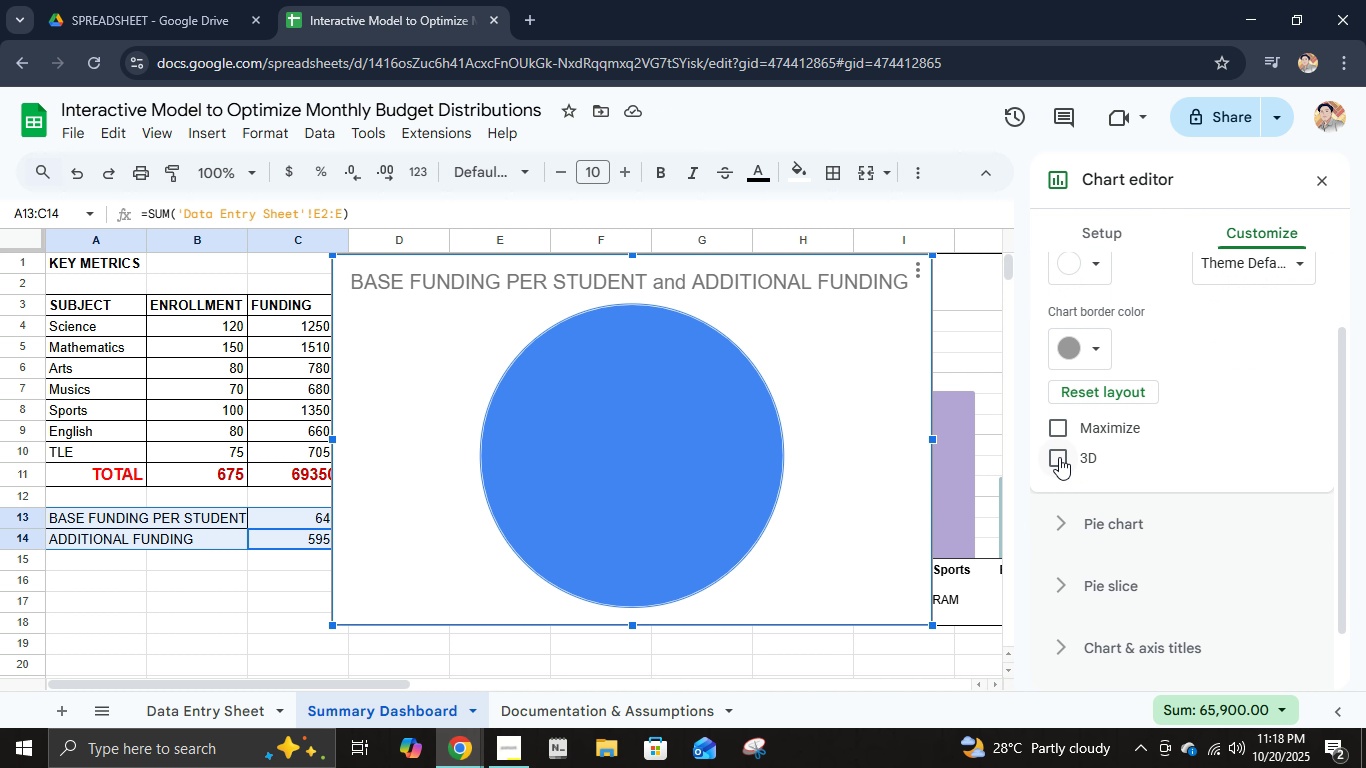 
left_click([1058, 456])
 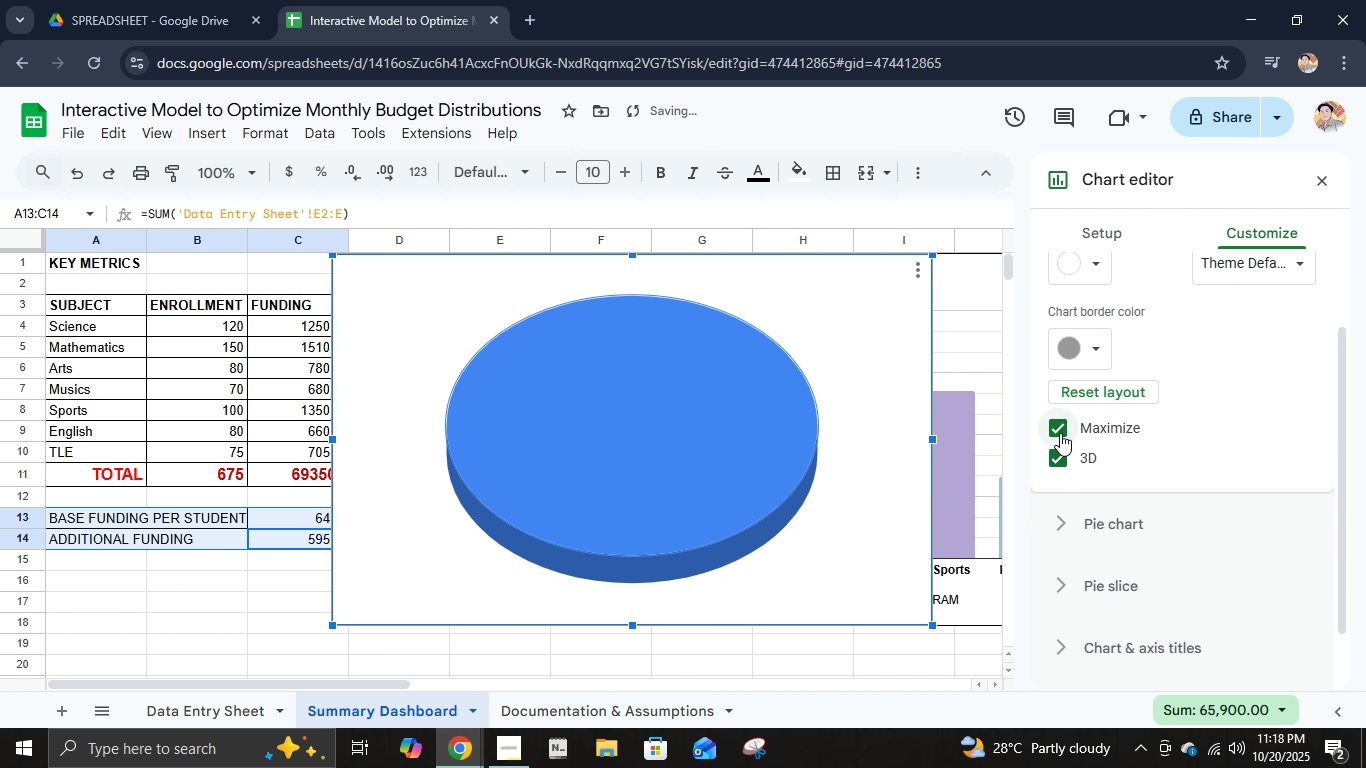 
double_click([1060, 433])
 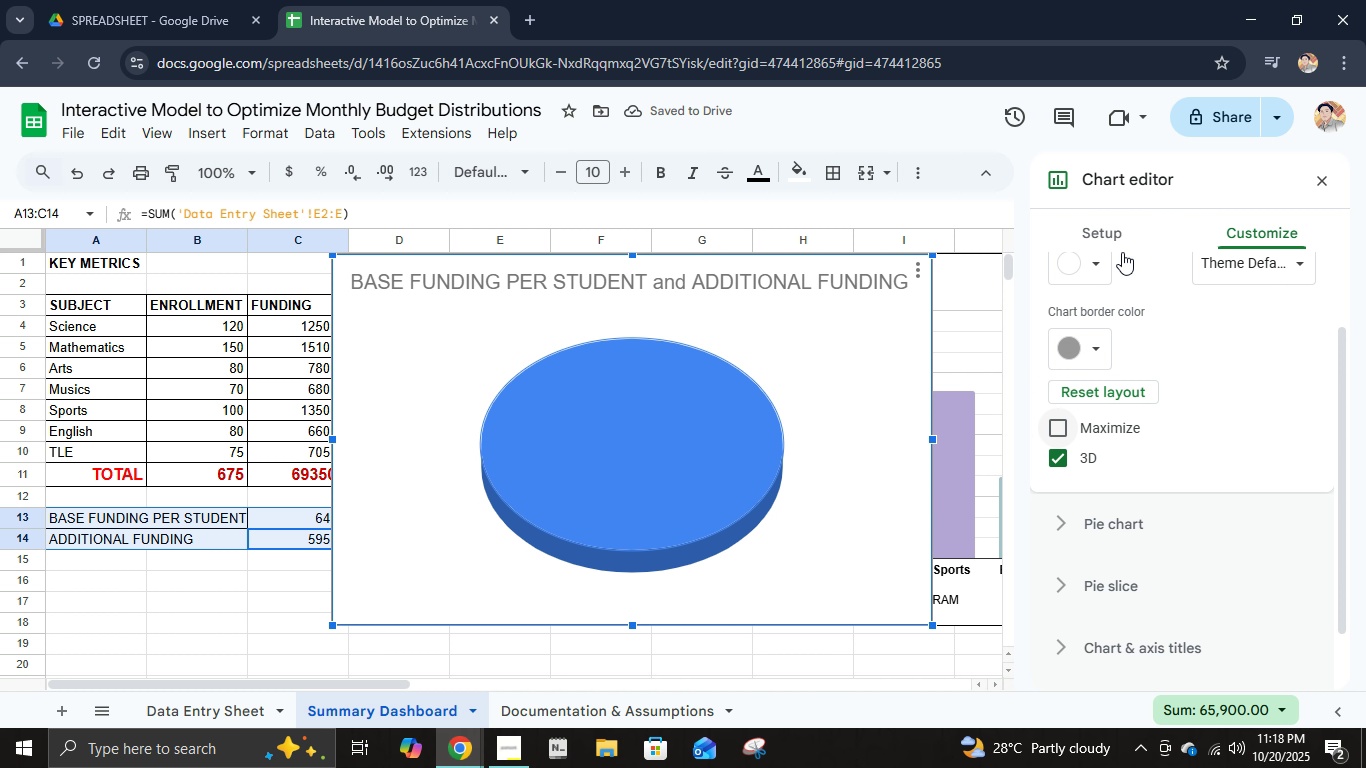 
wait(6.07)
 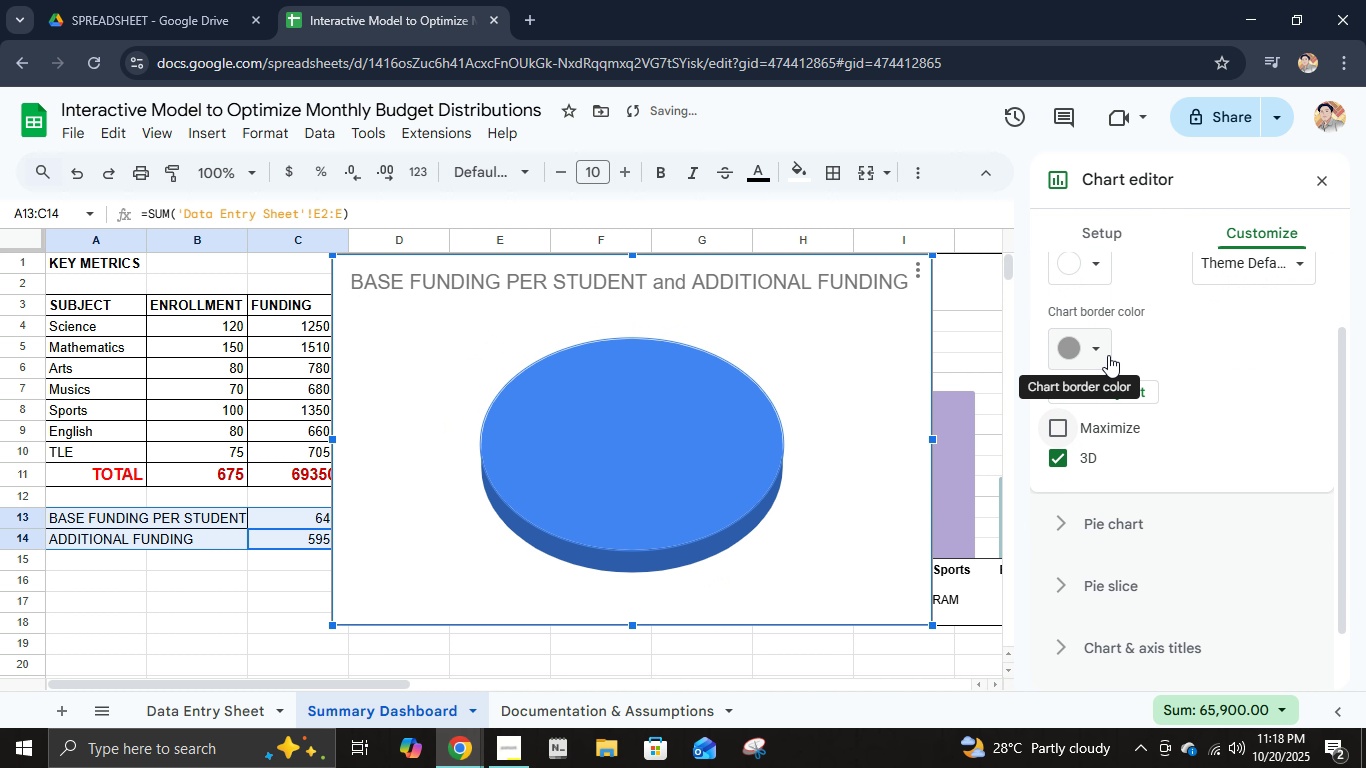 
left_click([1327, 184])
 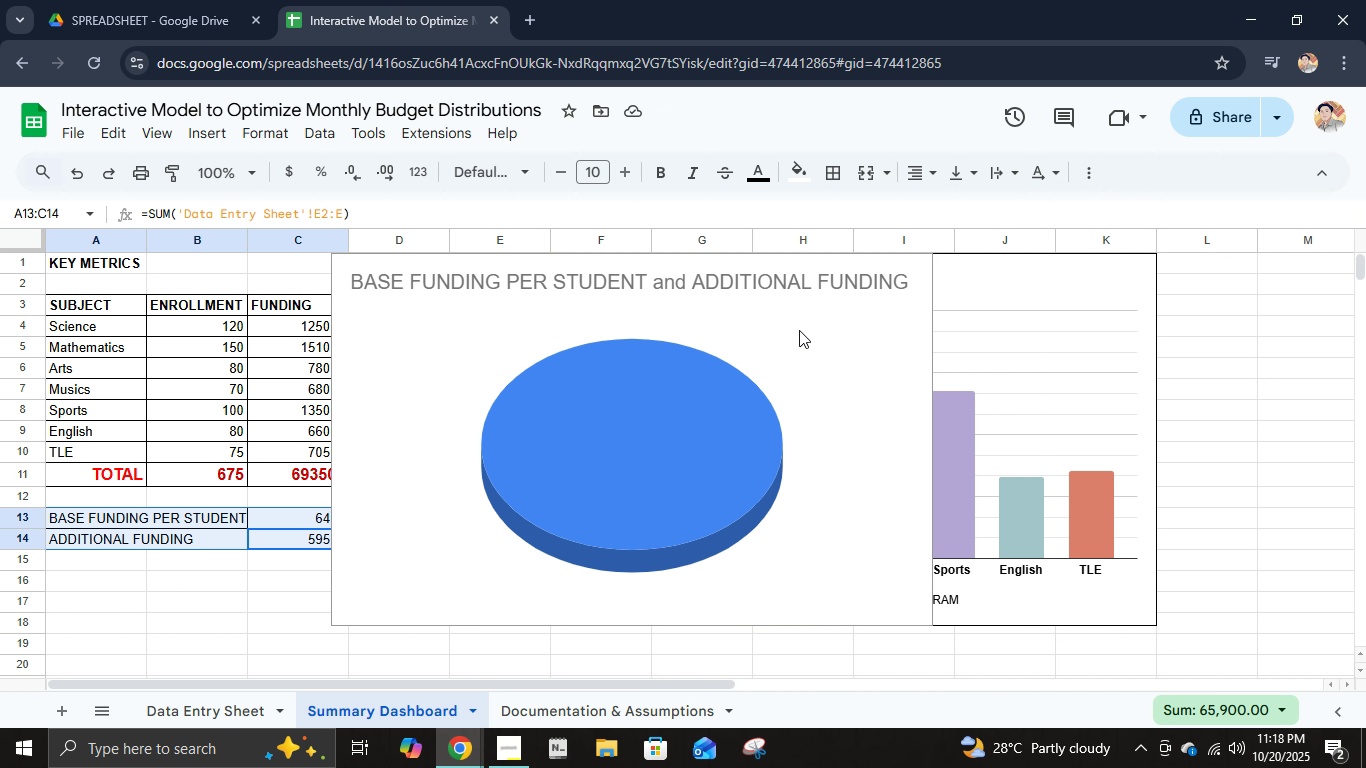 
left_click_drag(start_coordinate=[800, 330], to_coordinate=[1100, 340])
 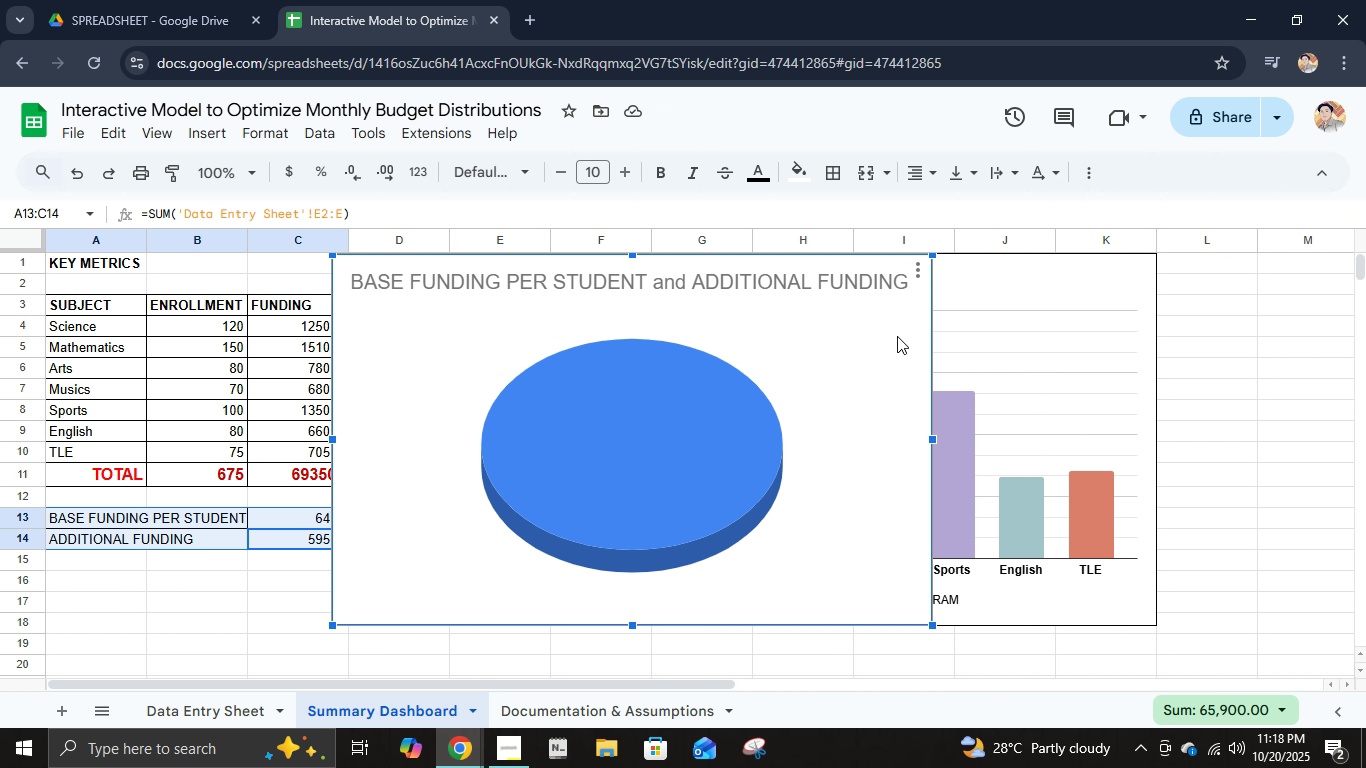 
left_click([897, 336])
 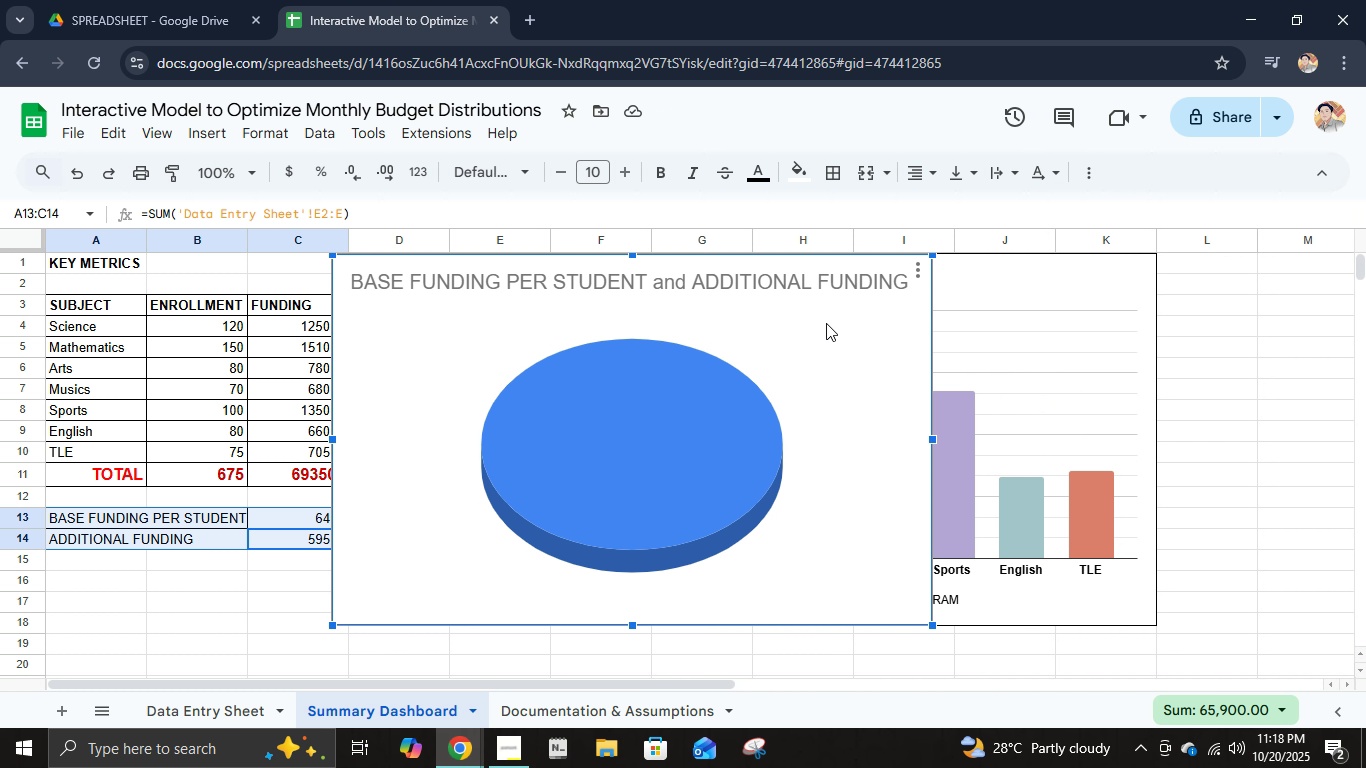 
left_click_drag(start_coordinate=[826, 323], to_coordinate=[1076, 337])
 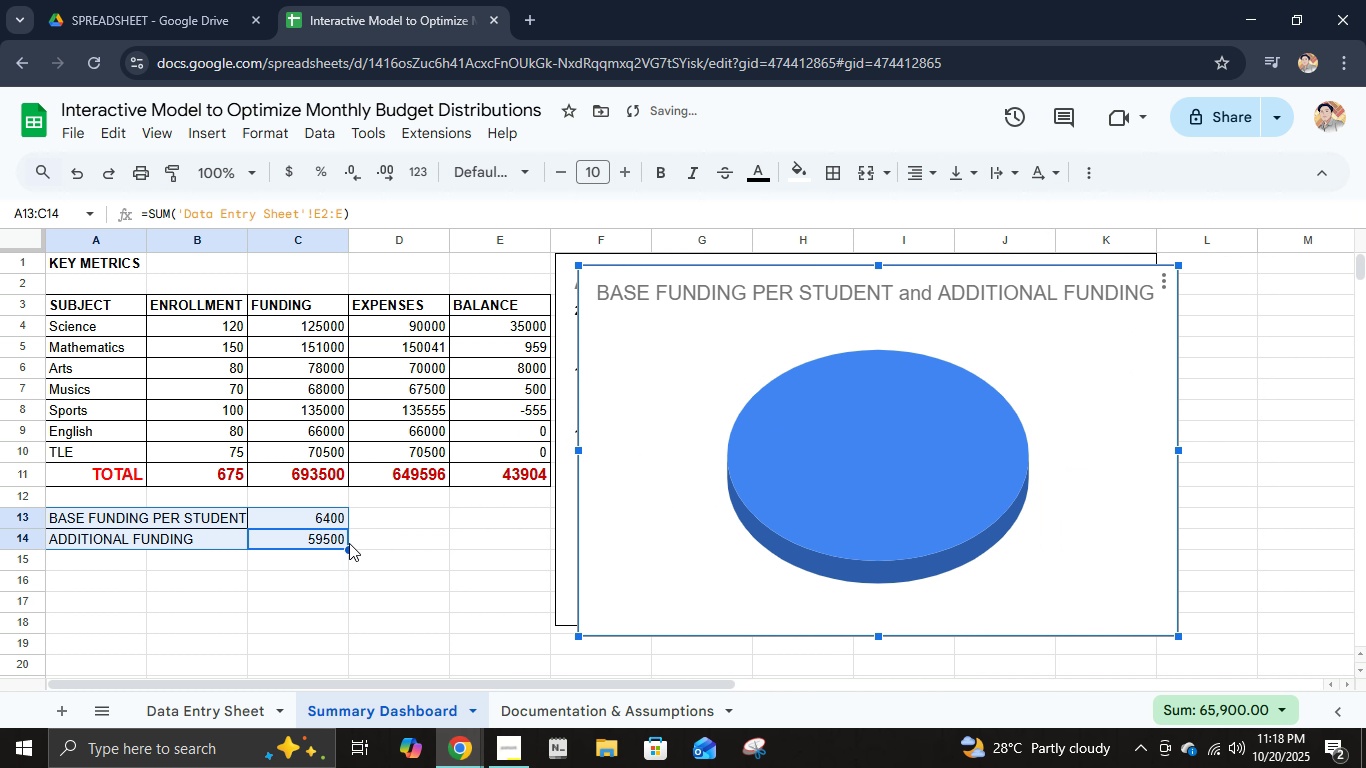 
left_click([319, 539])
 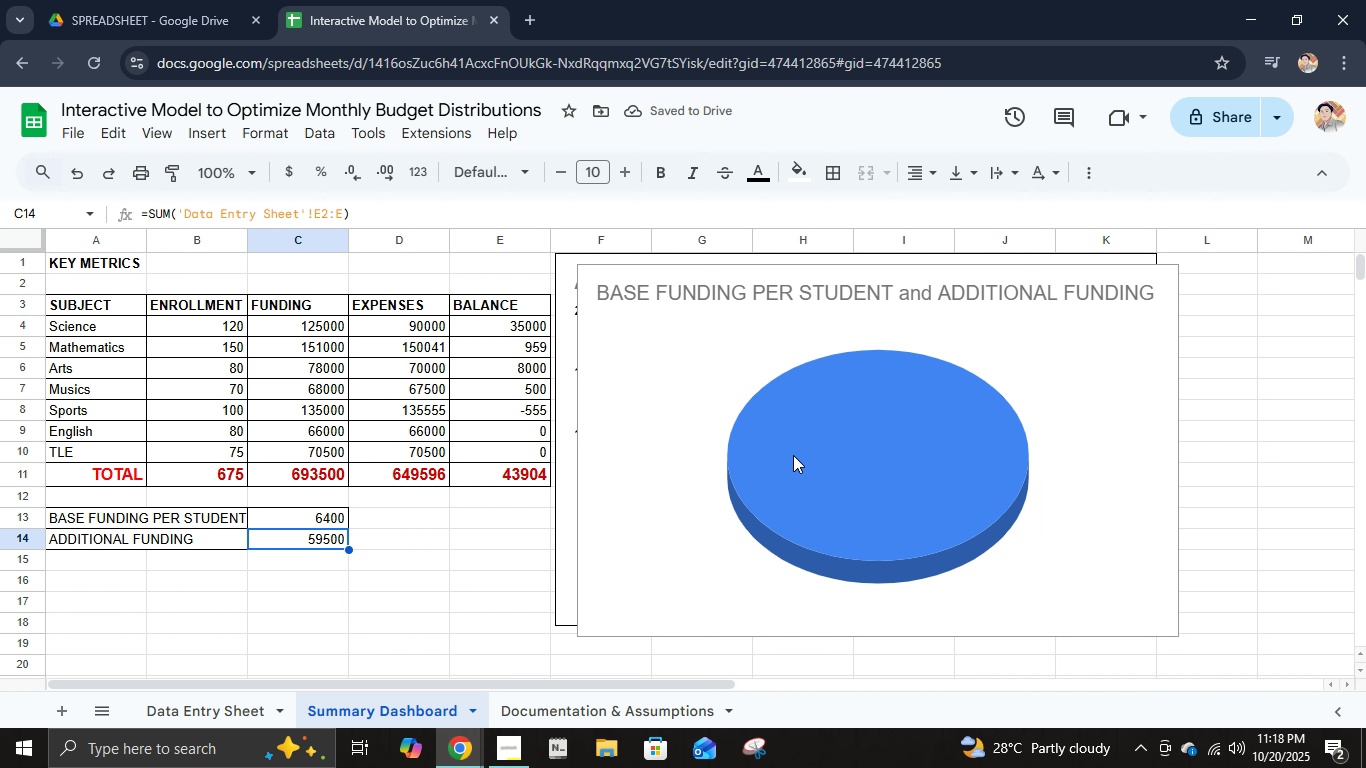 
left_click([793, 455])
 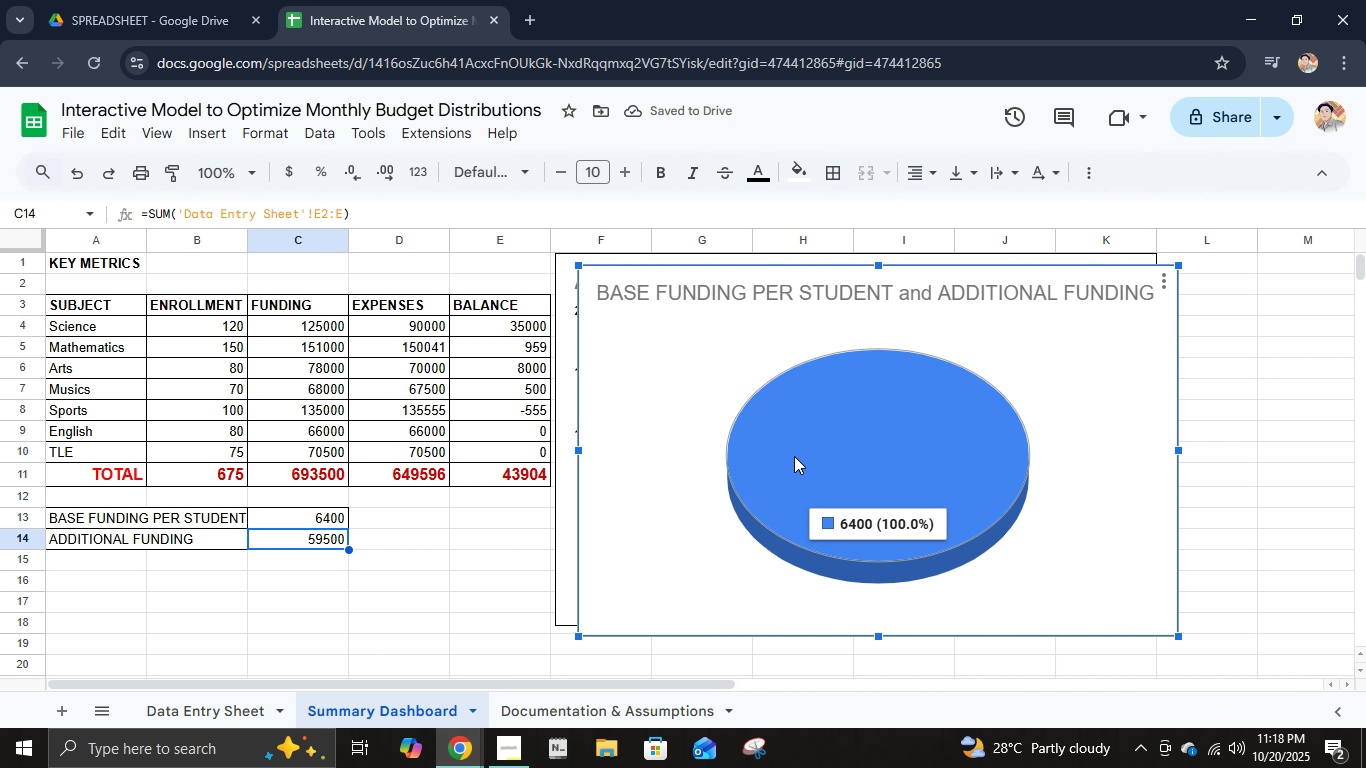 
double_click([794, 456])
 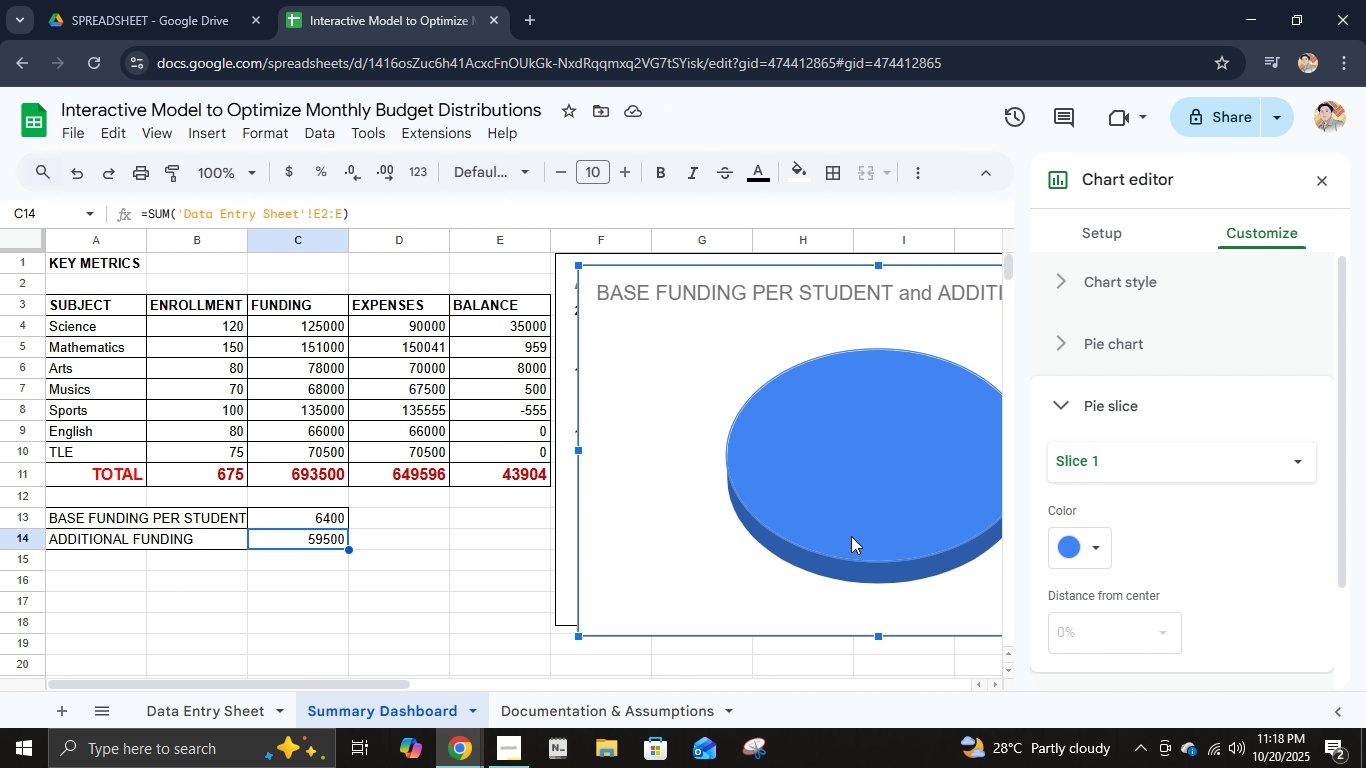 
left_click([851, 536])
 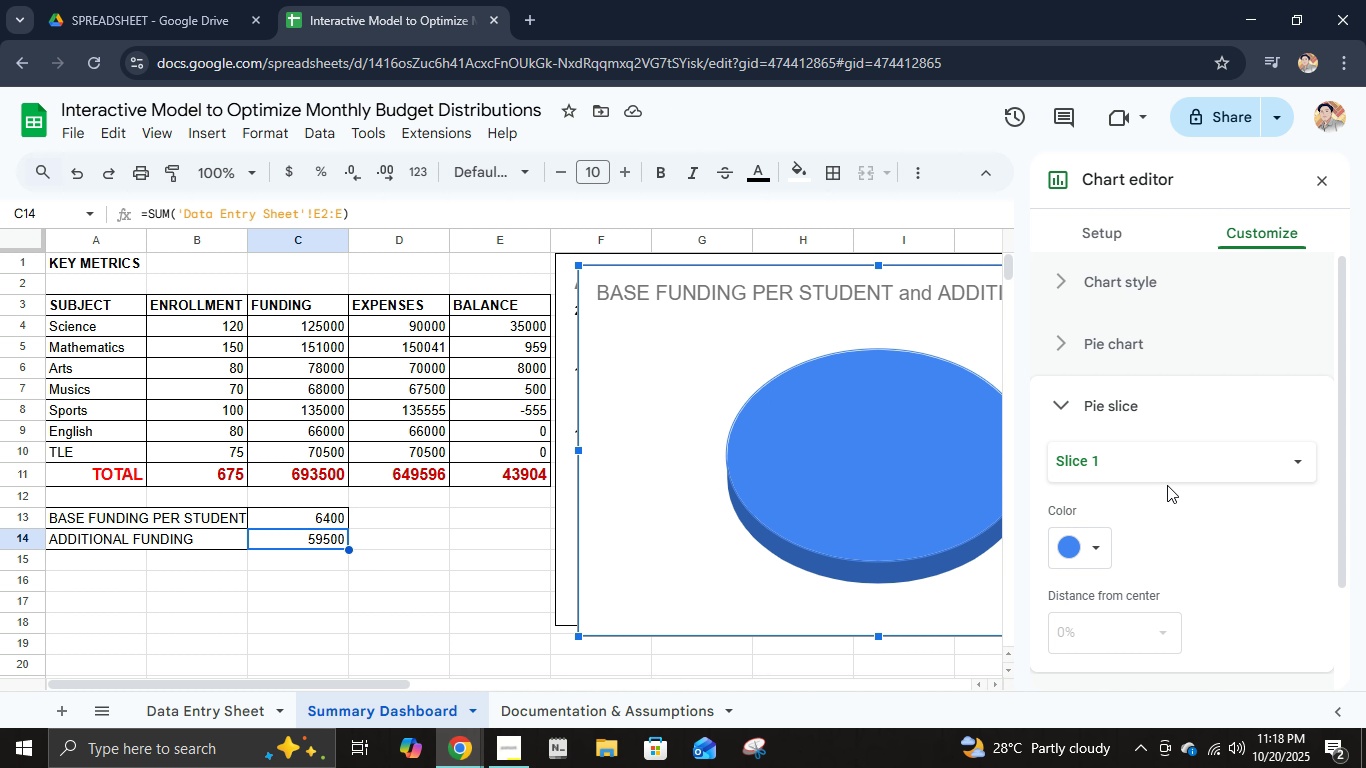 
scroll: coordinate [1166, 486], scroll_direction: down, amount: 6.0
 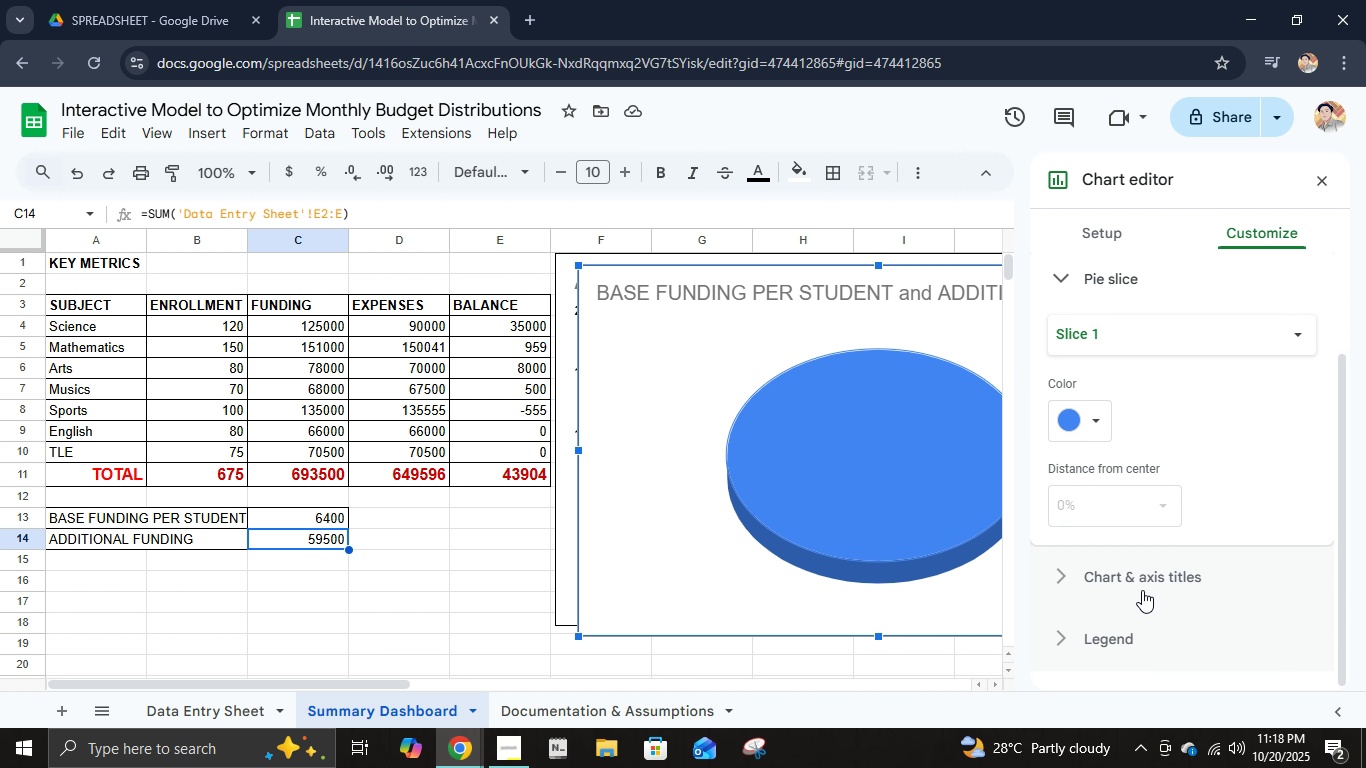 
left_click([1142, 593])
 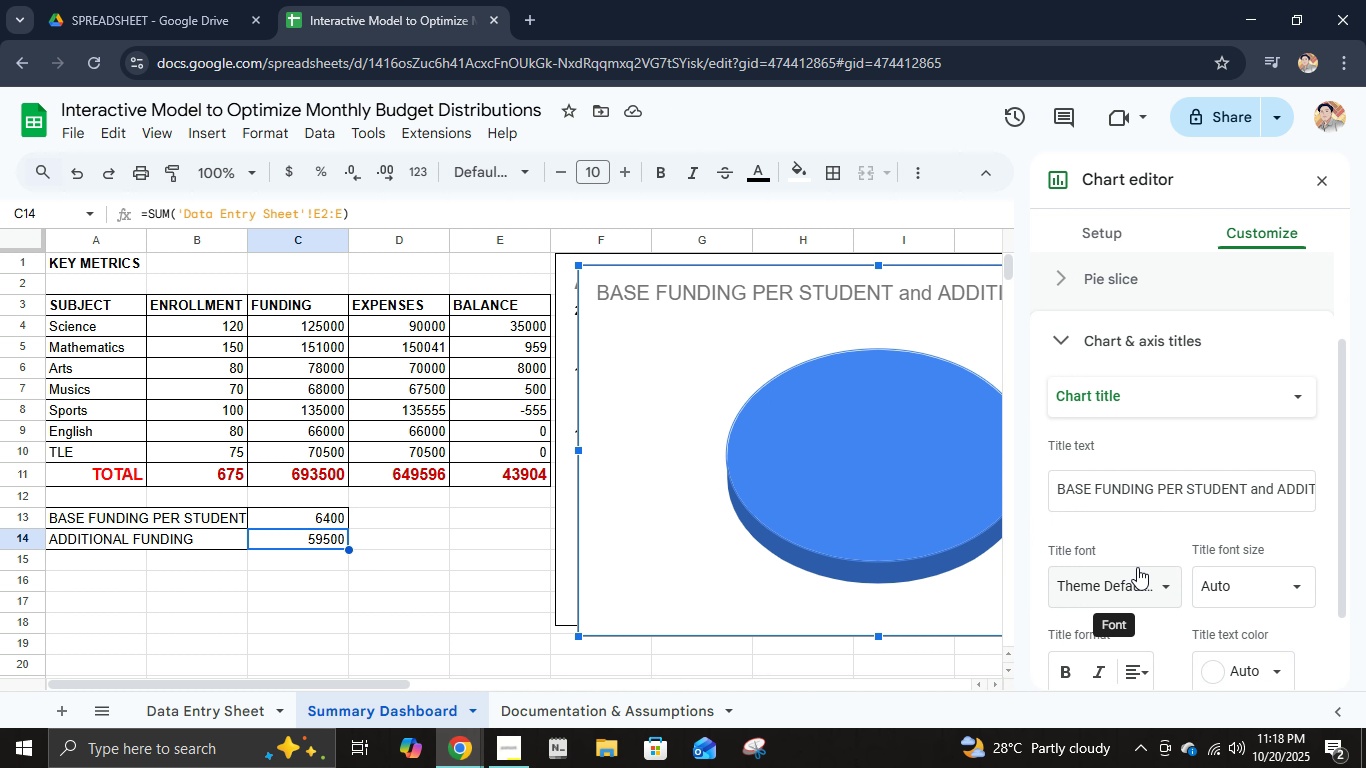 
scroll: coordinate [1137, 567], scroll_direction: down, amount: 2.0
 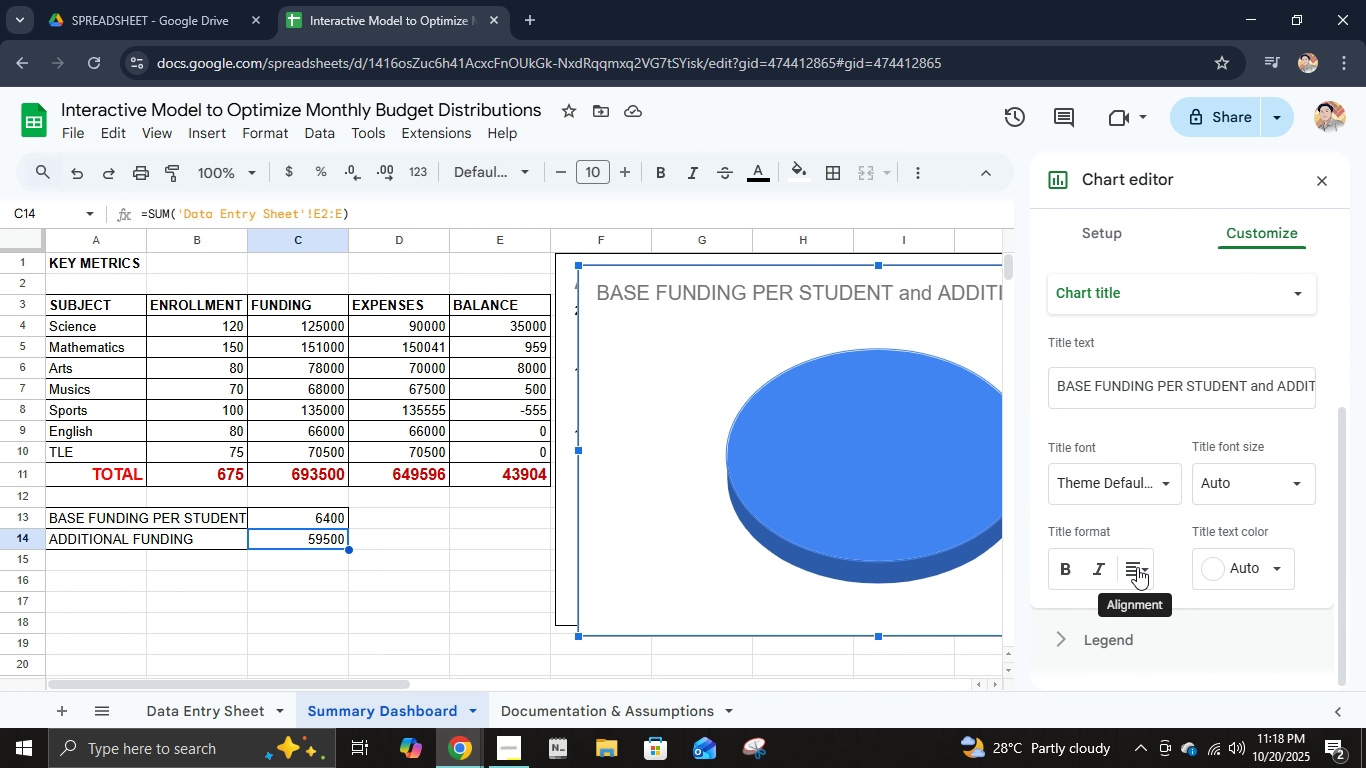 
scroll: coordinate [1137, 567], scroll_direction: up, amount: 1.0
 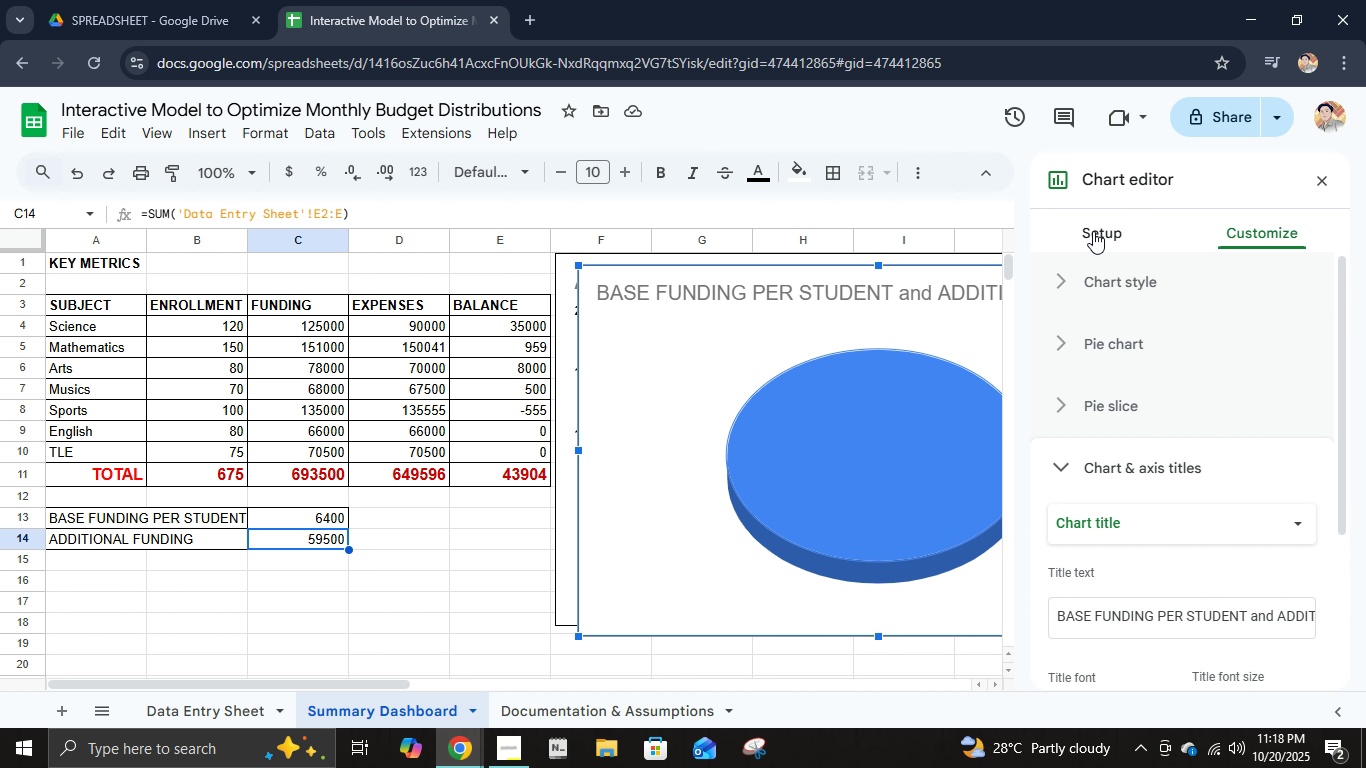 
left_click([1093, 231])
 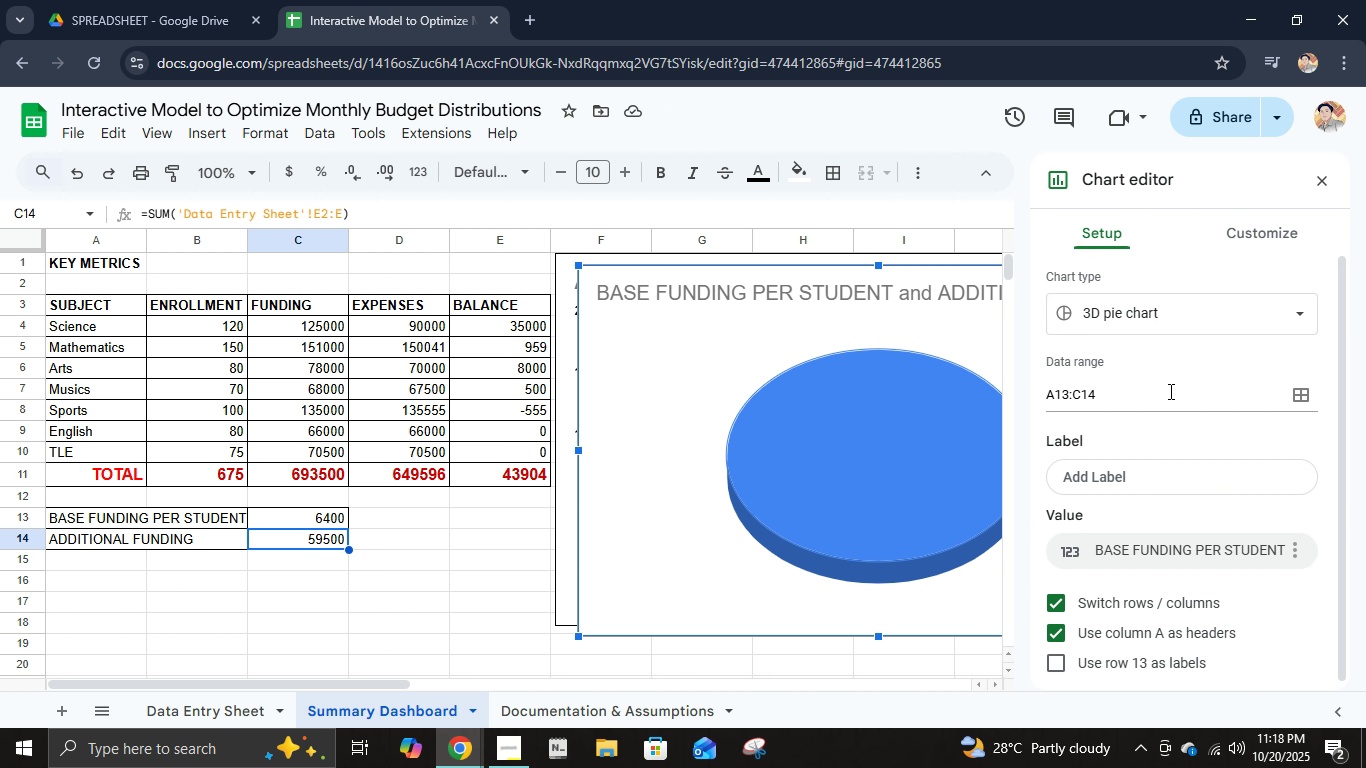 
left_click([1171, 391])
 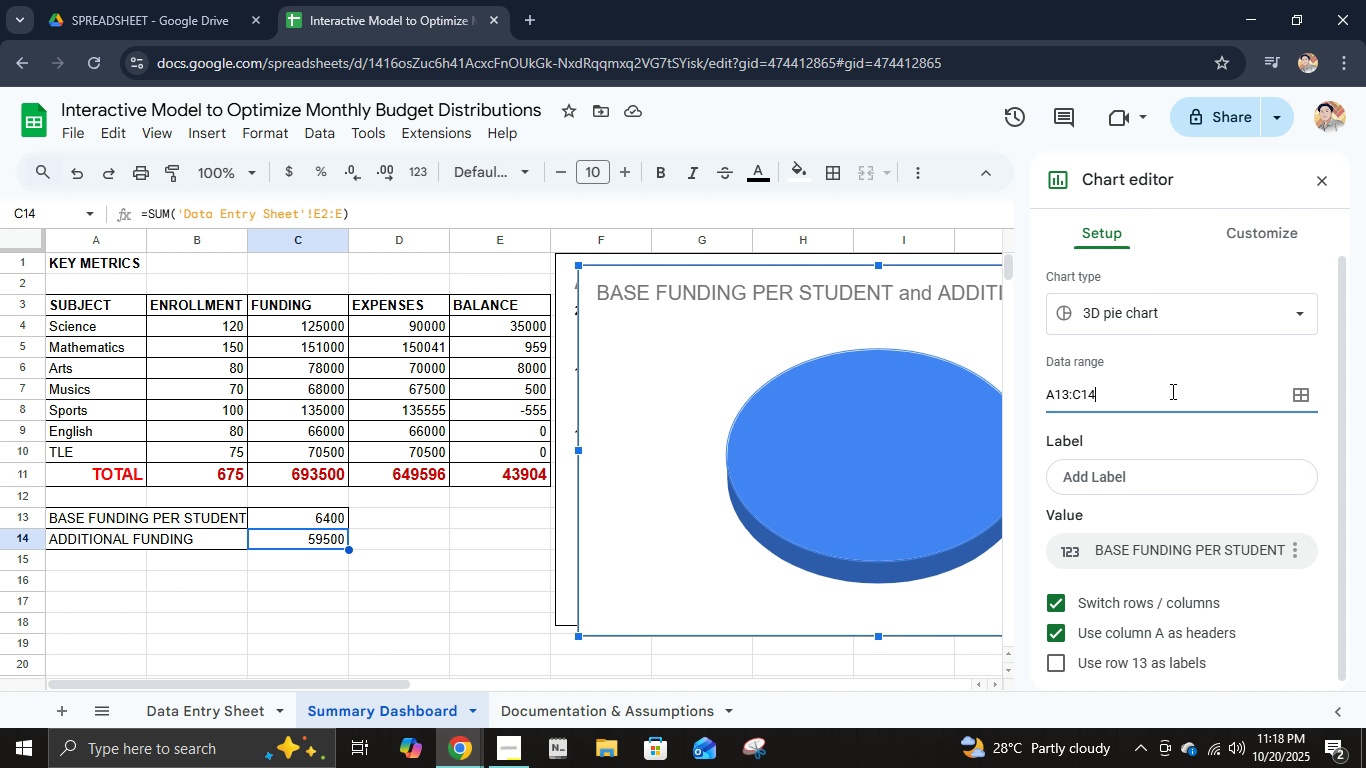 
wait(5.2)
 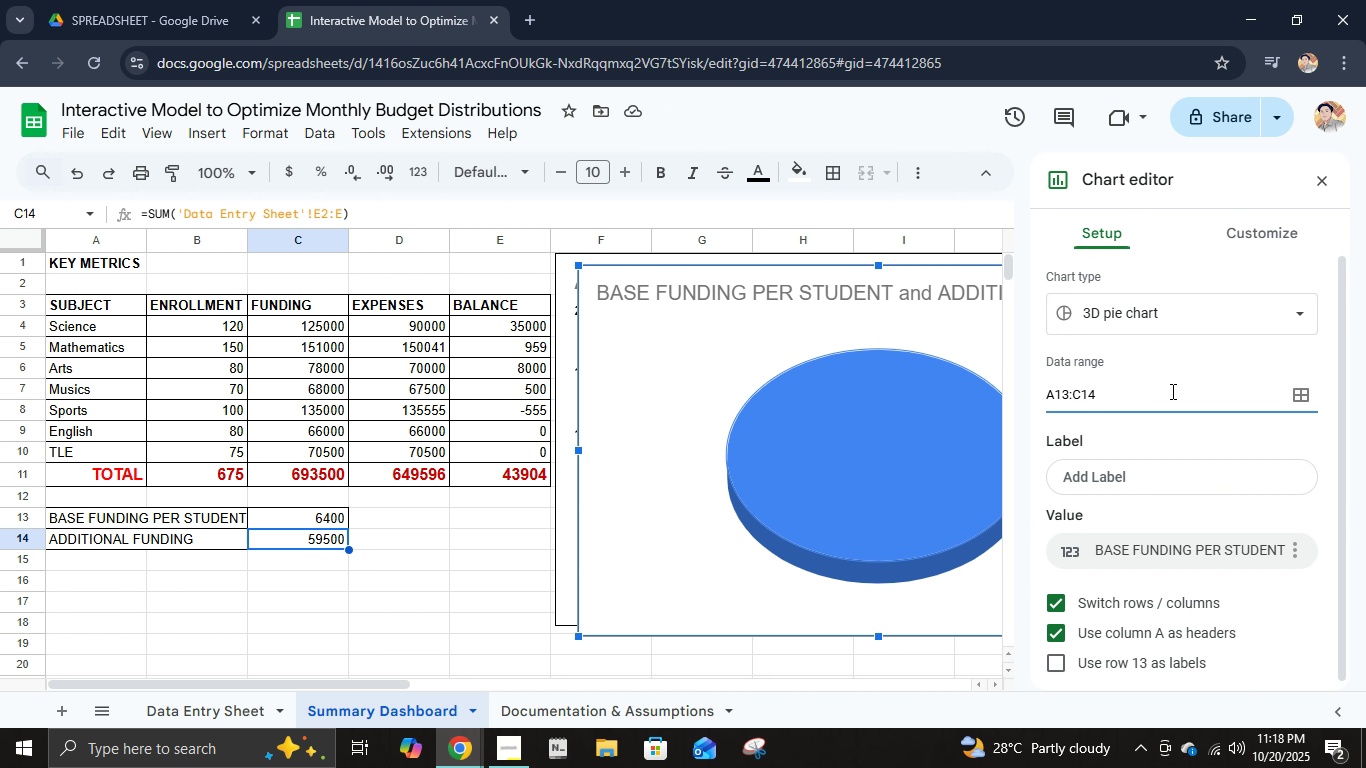 
left_click([1171, 391])
 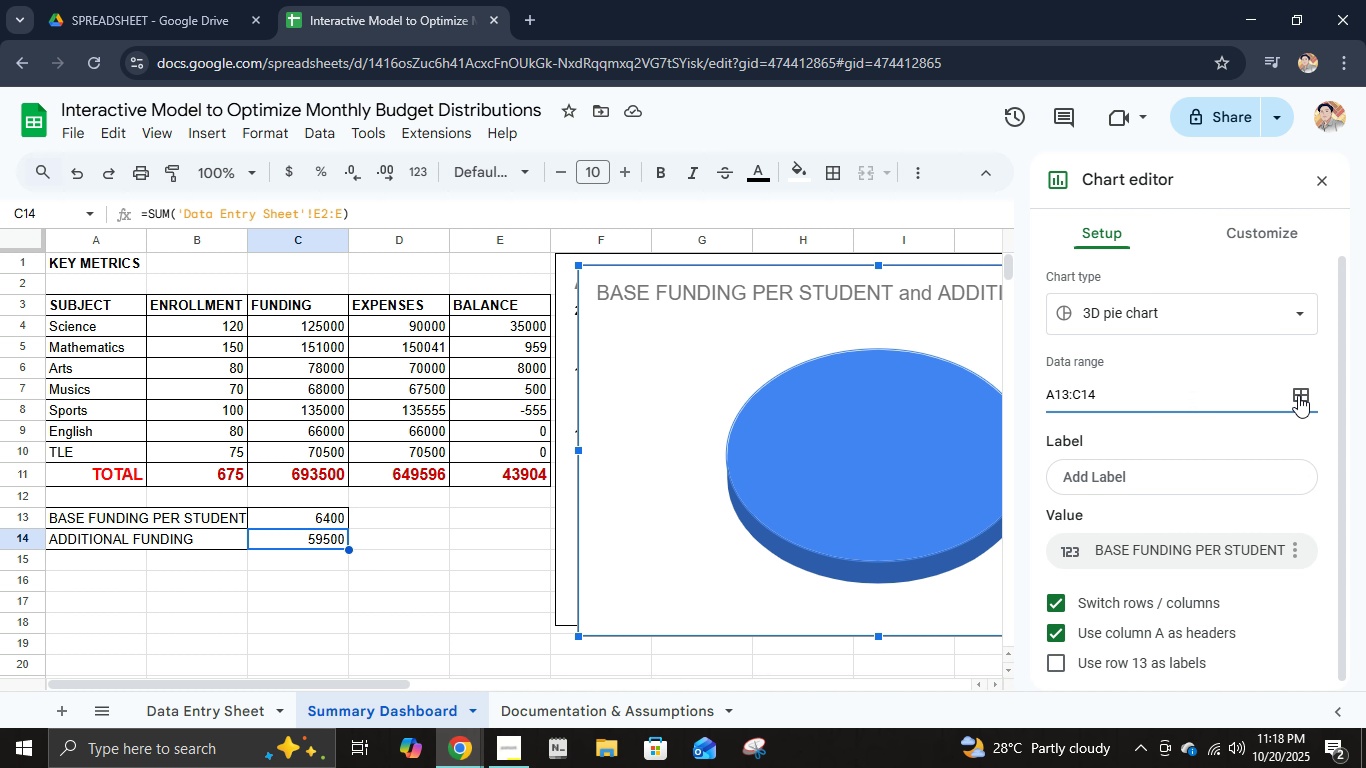 
left_click([1298, 395])
 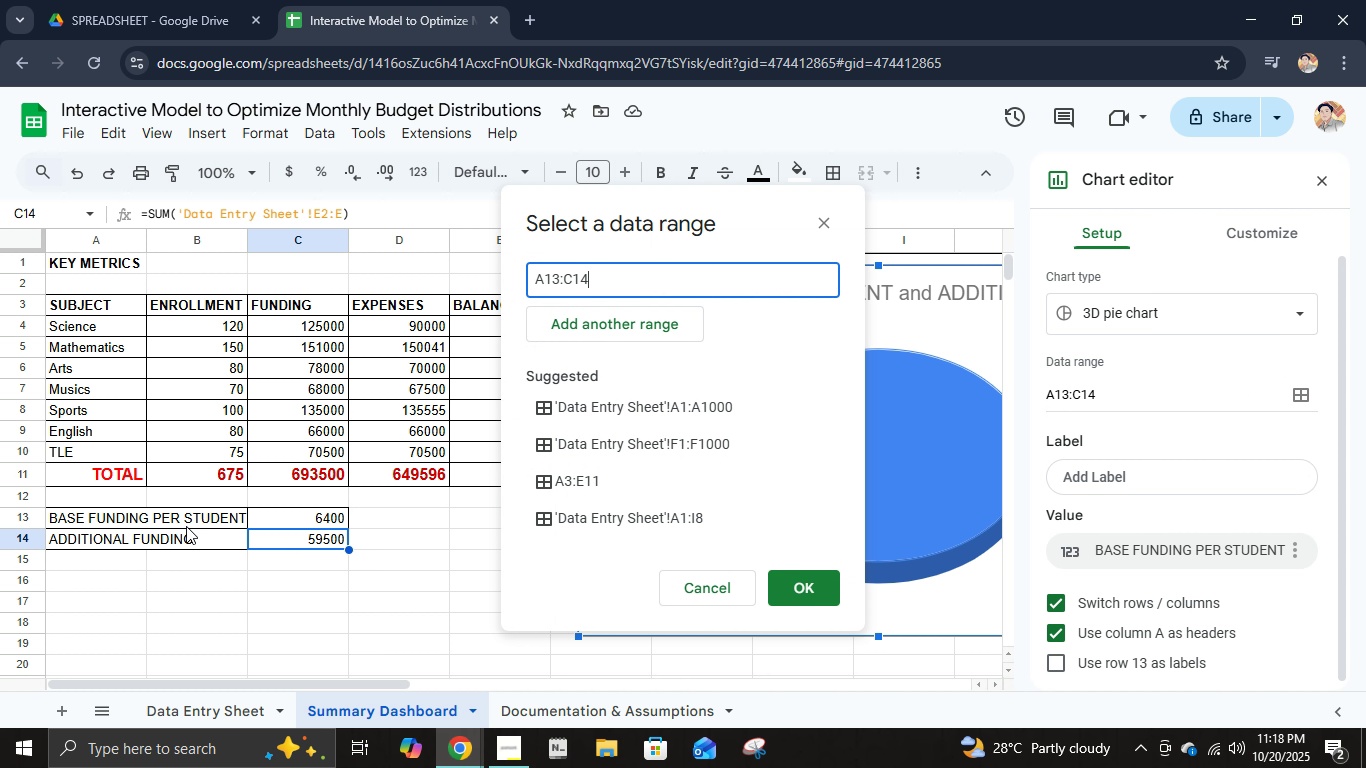 
left_click_drag(start_coordinate=[174, 512], to_coordinate=[342, 523])
 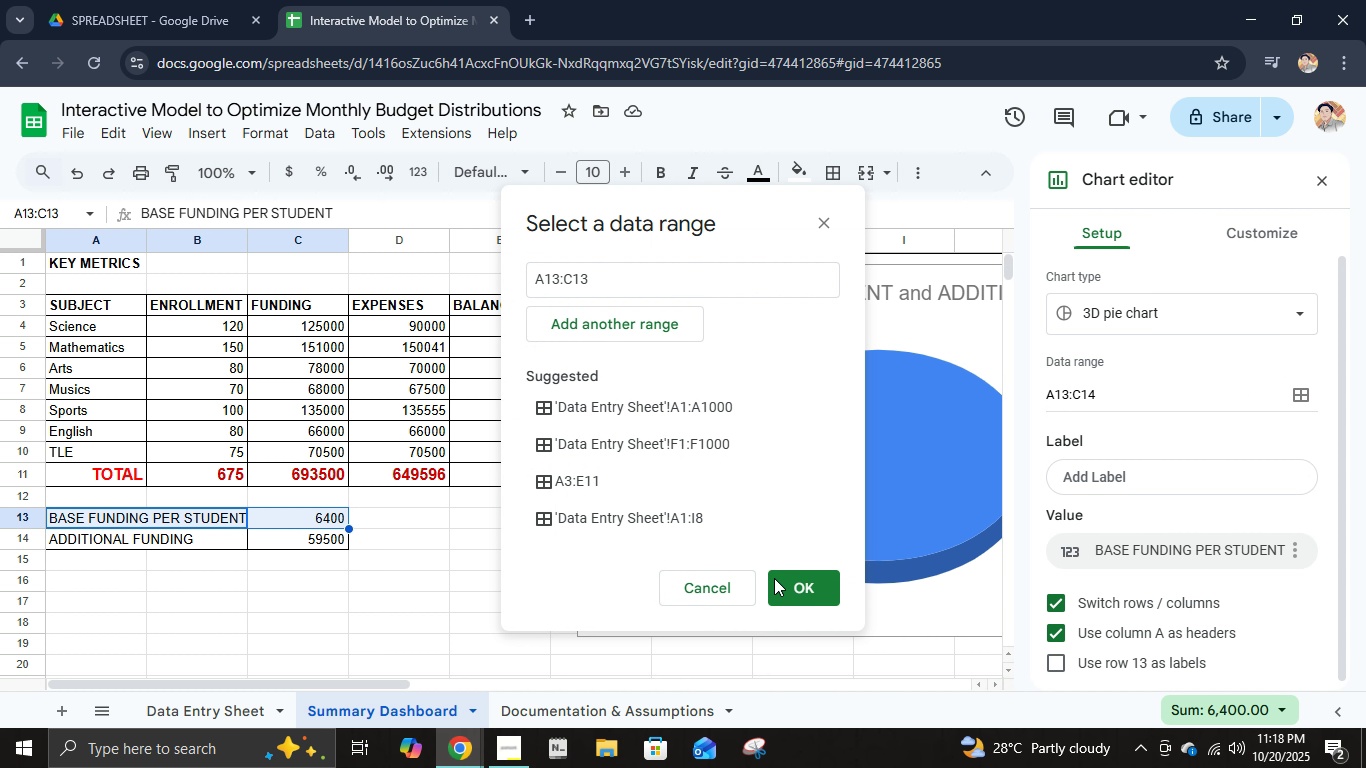 
left_click([829, 580])
 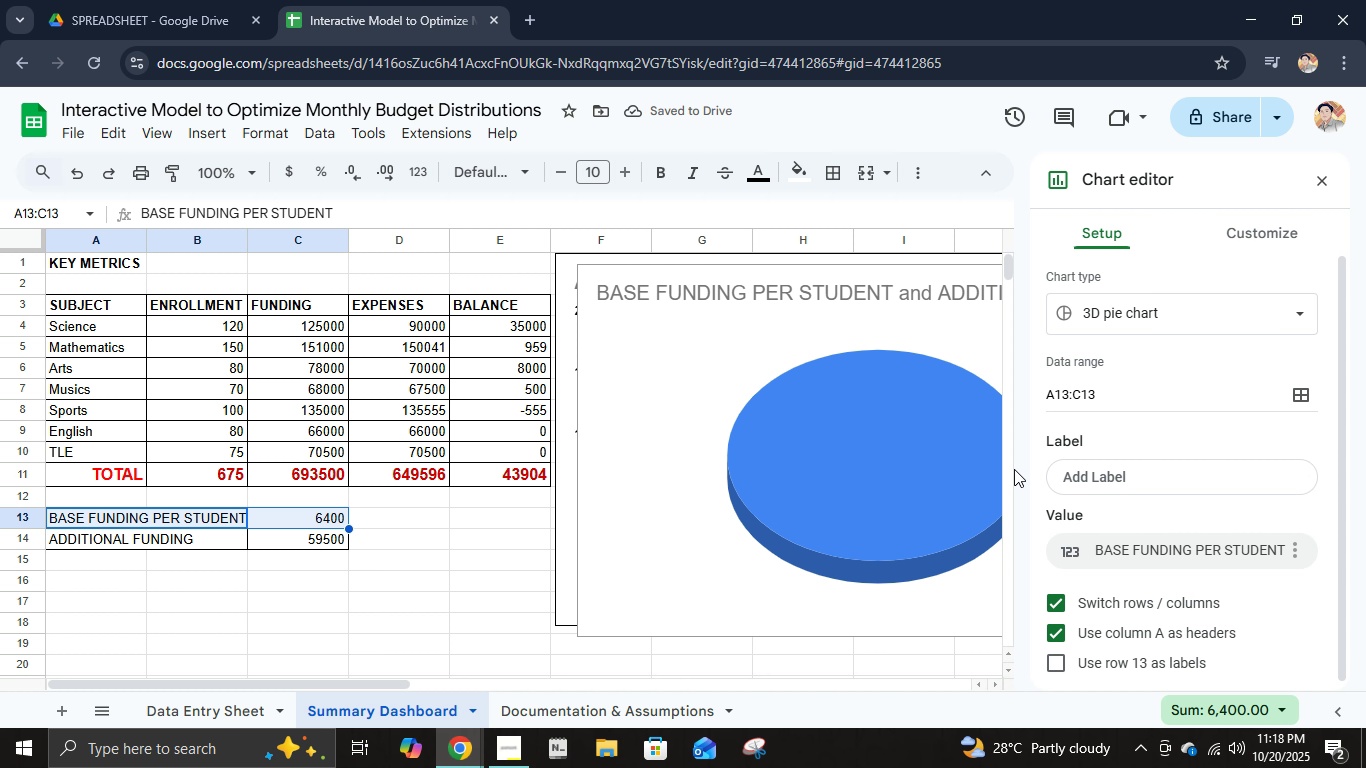 
left_click([1131, 401])
 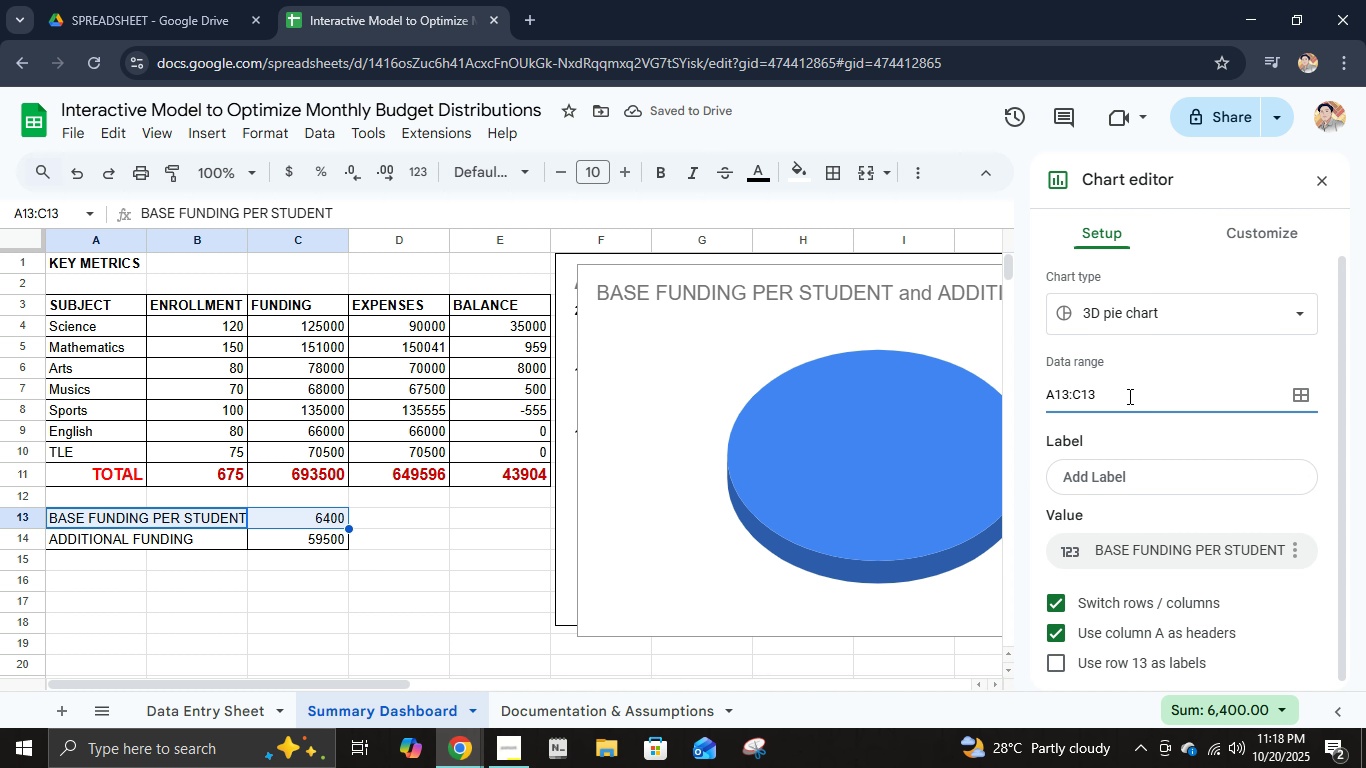 
key(Backspace)
 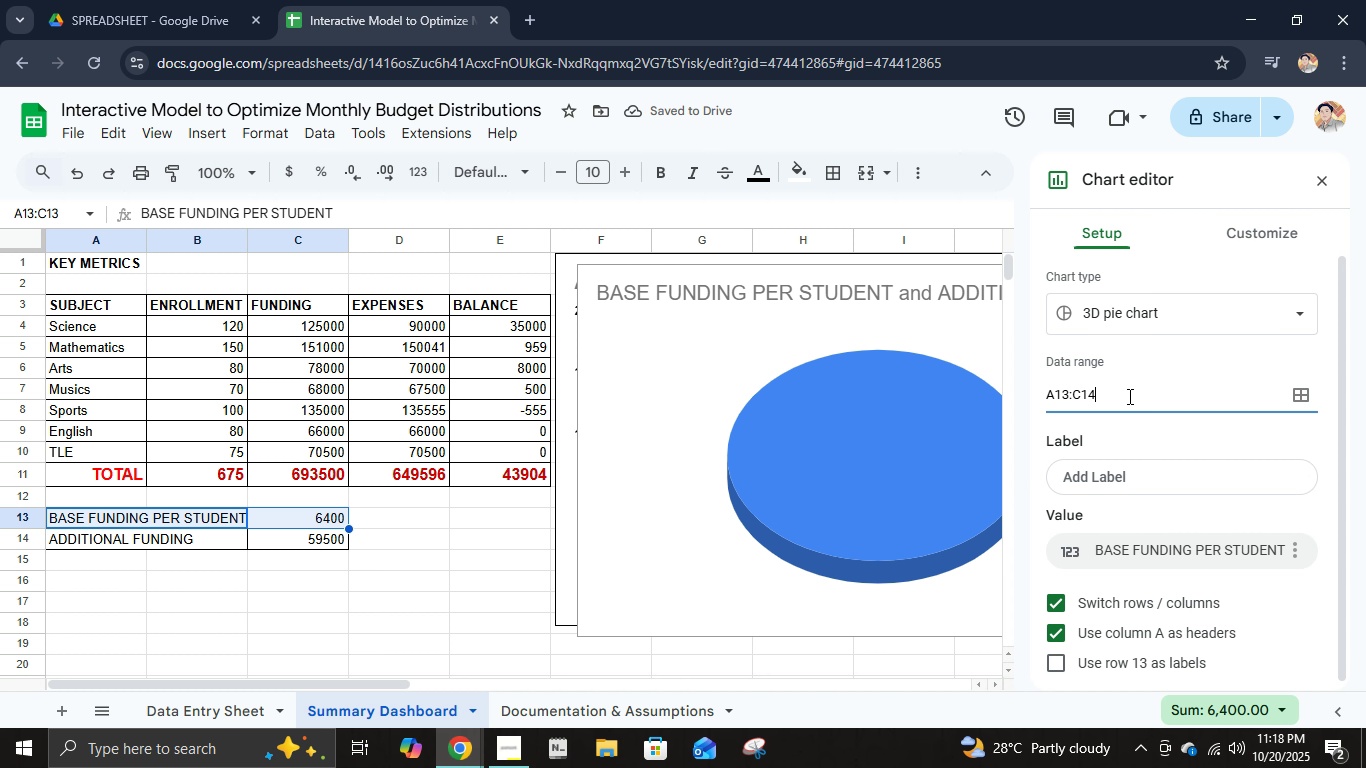 
key(Numpad4)
 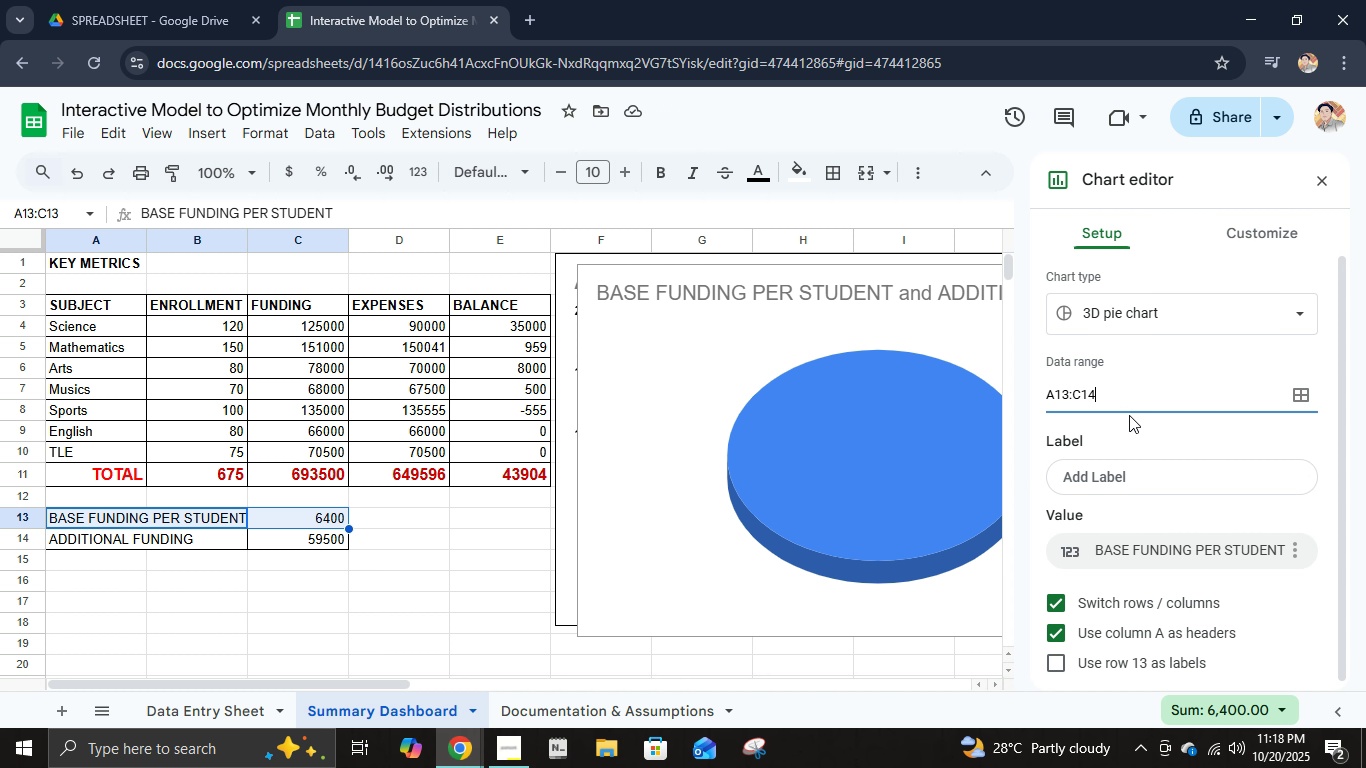 
left_click([1169, 441])
 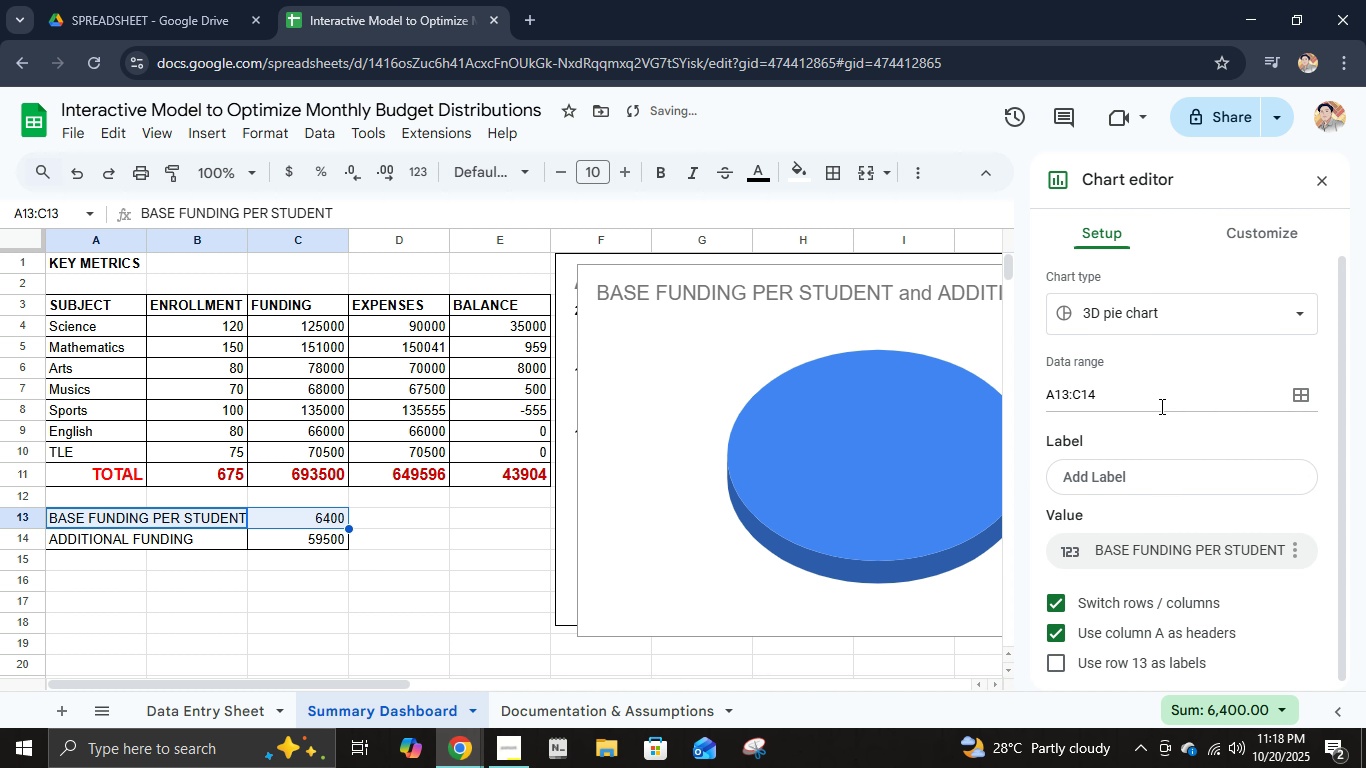 
left_click([1160, 406])
 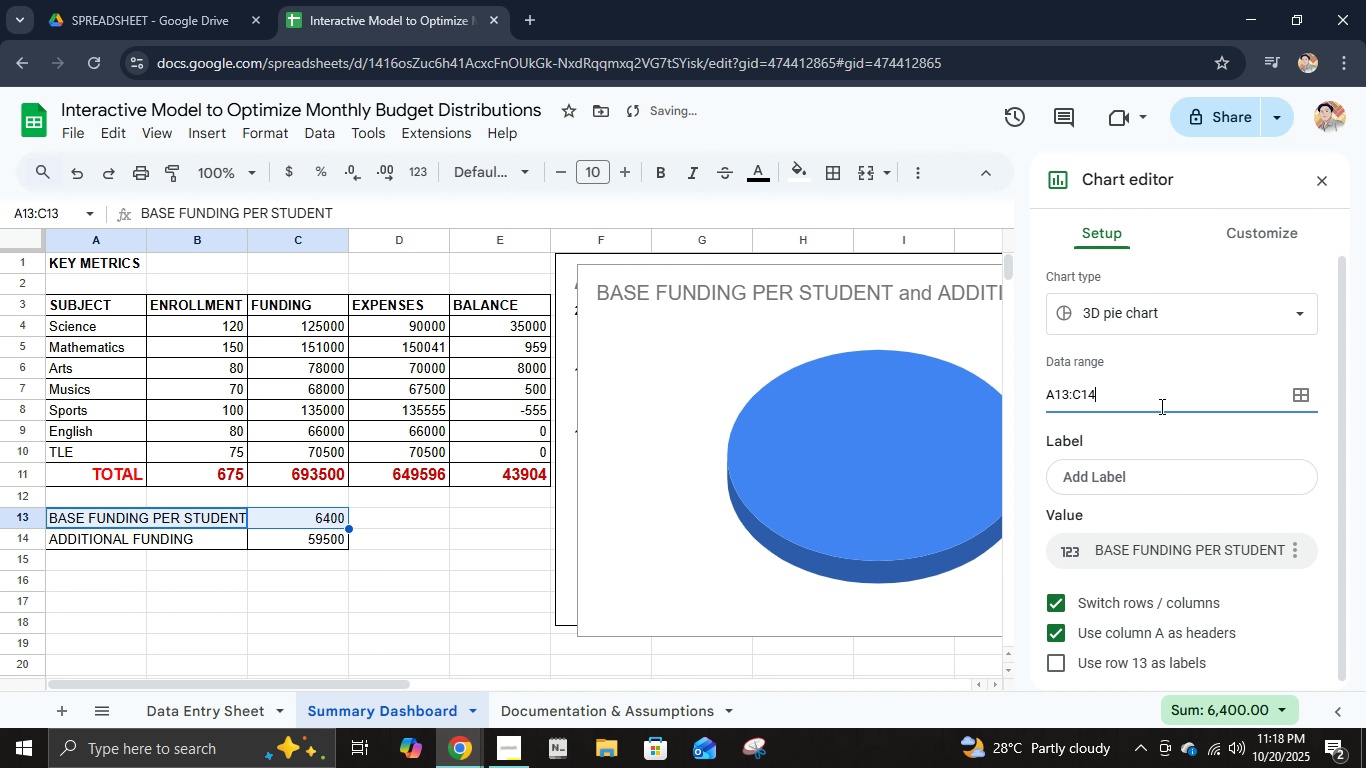 
key(Enter)
 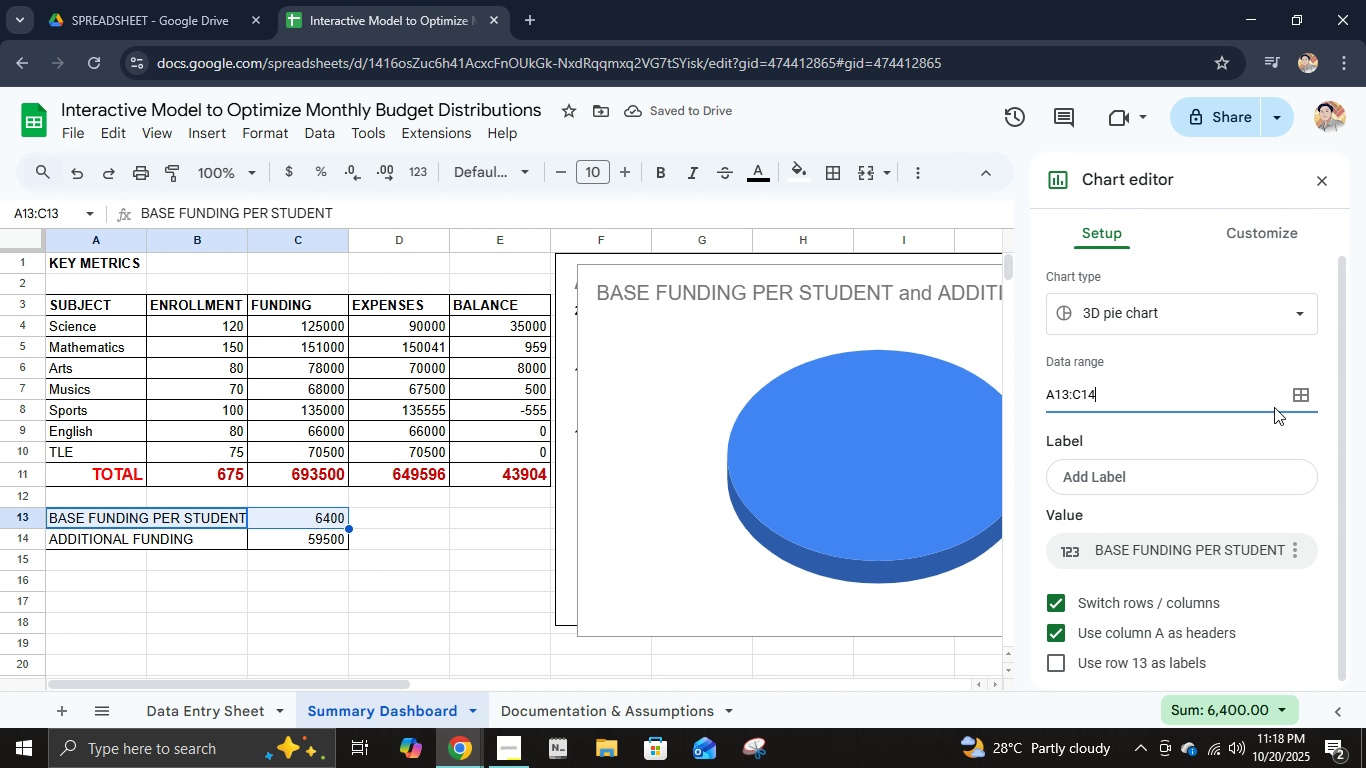 
left_click([1295, 397])
 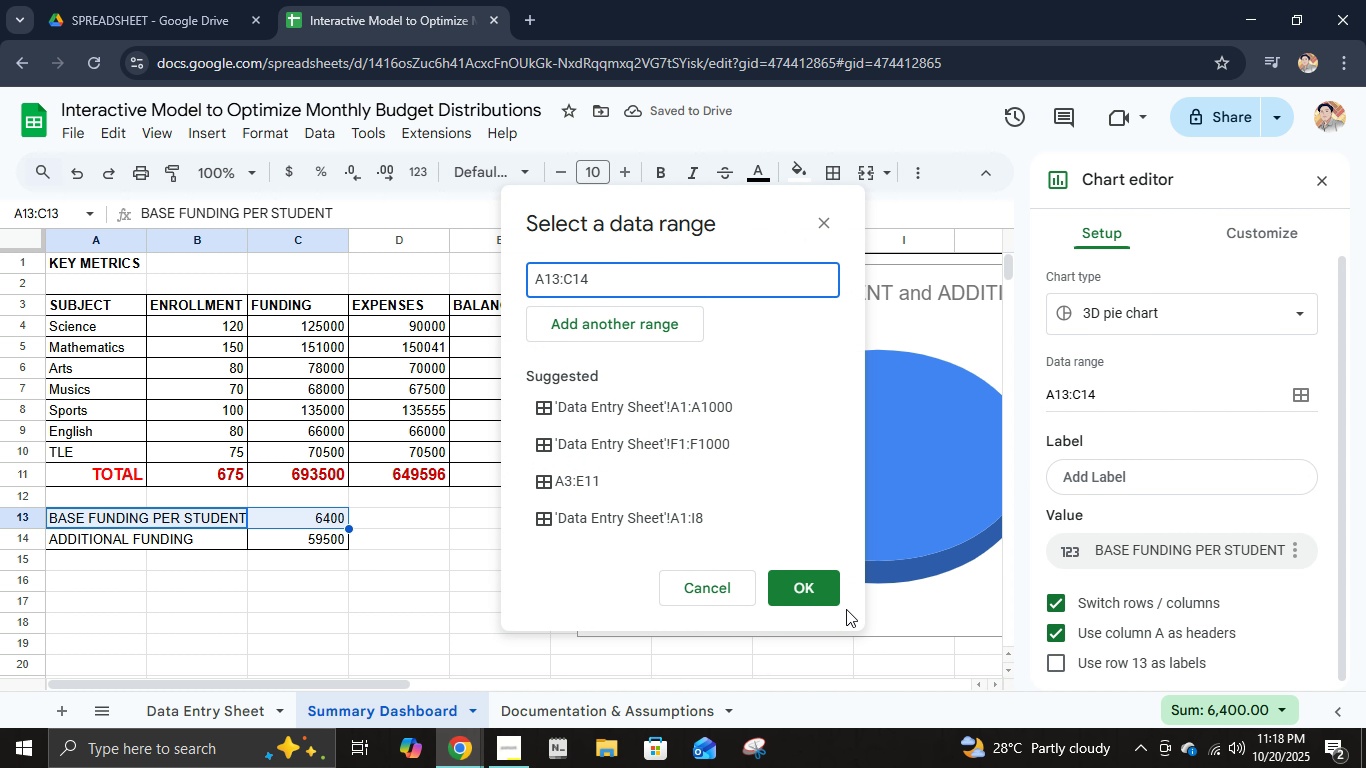 
left_click([817, 588])
 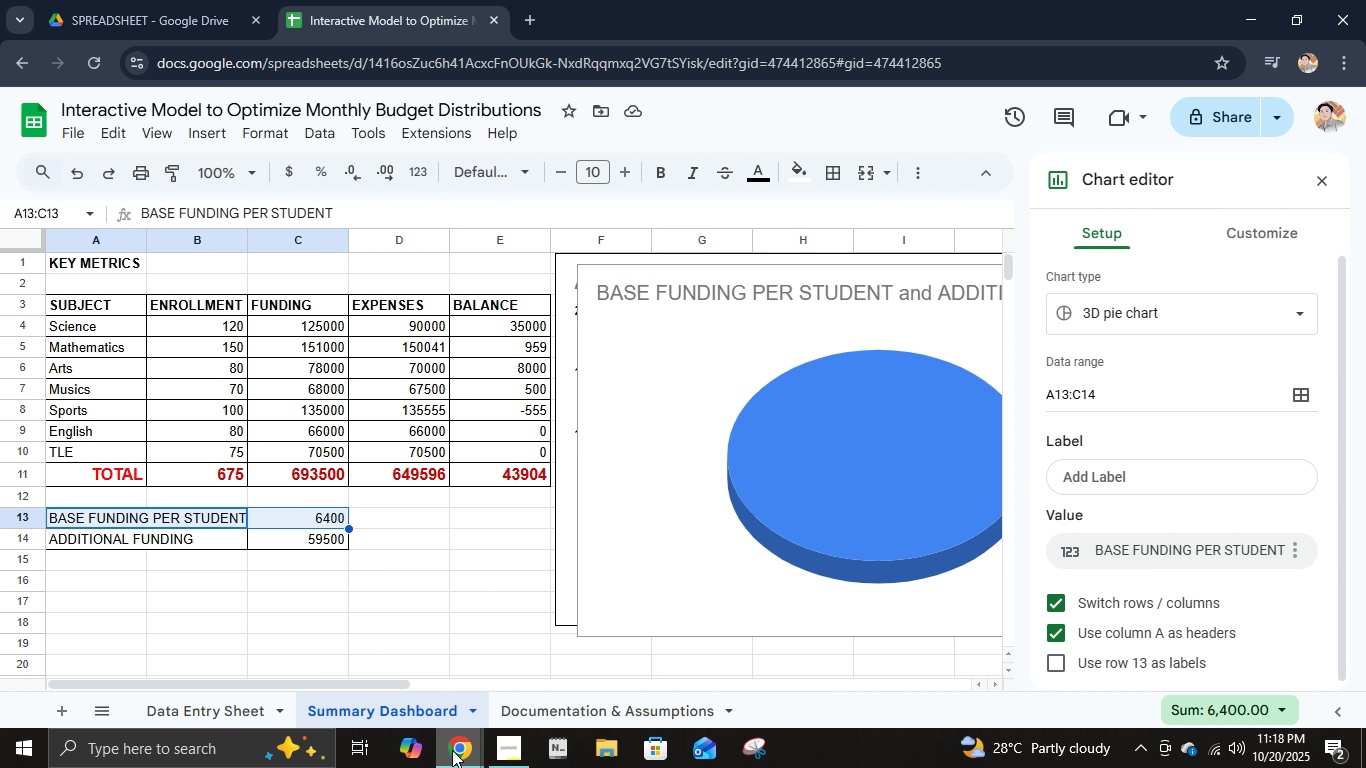 
left_click([452, 750])
 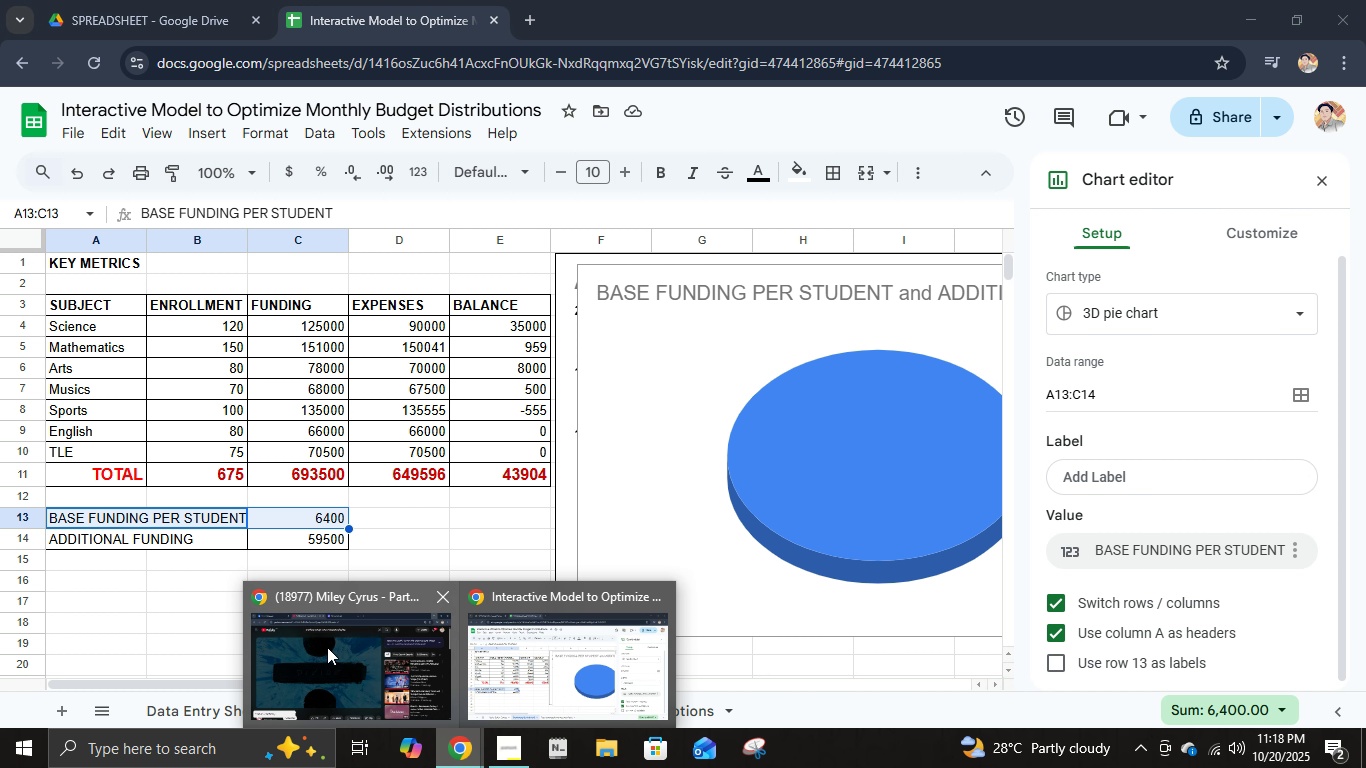 
left_click([327, 647])
 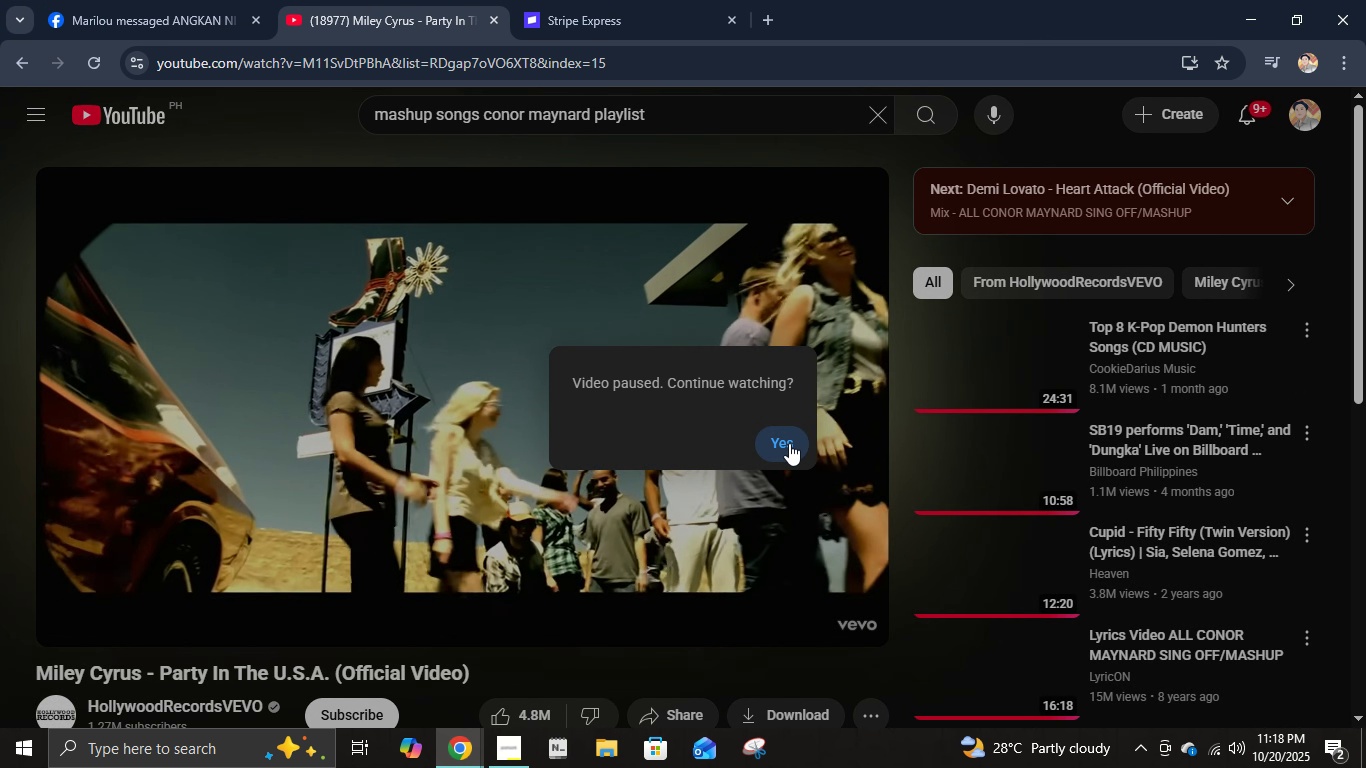 
left_click([789, 443])
 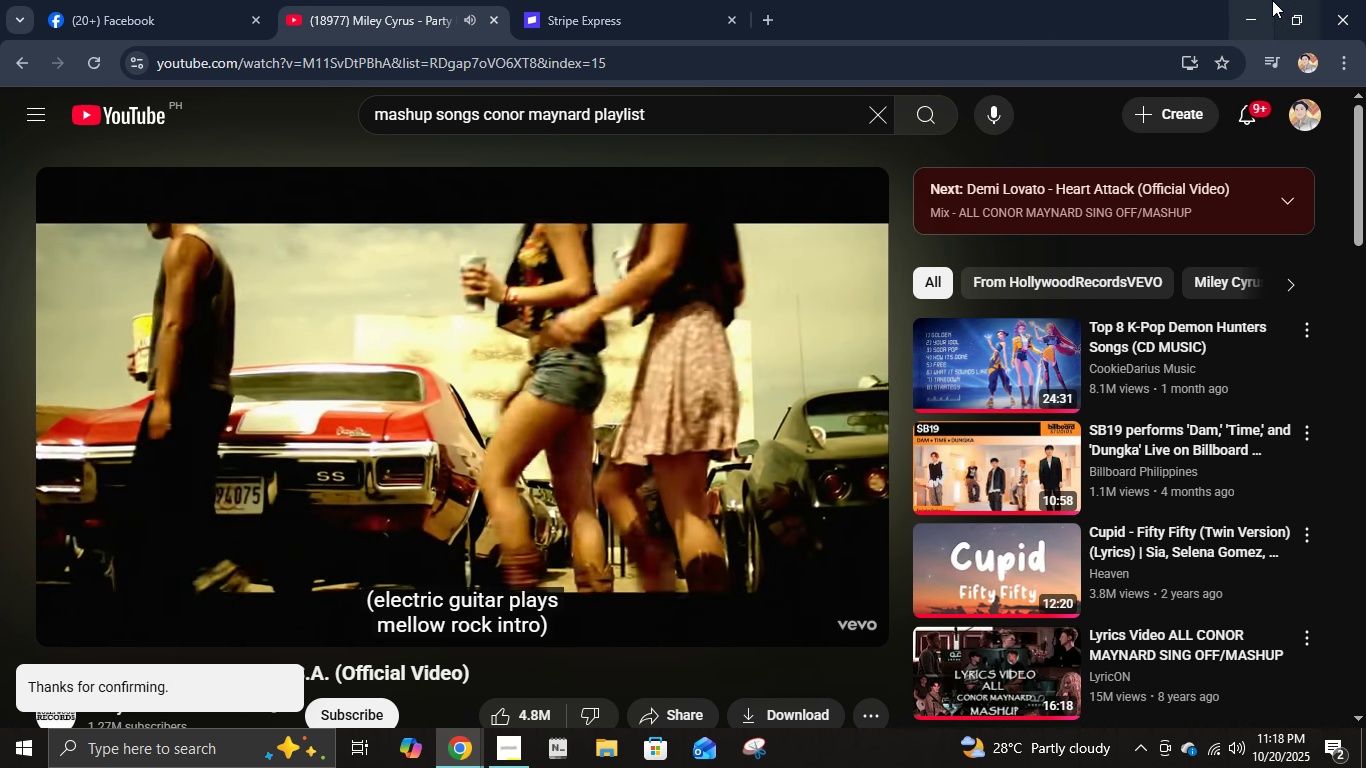 
left_click([1262, 0])
 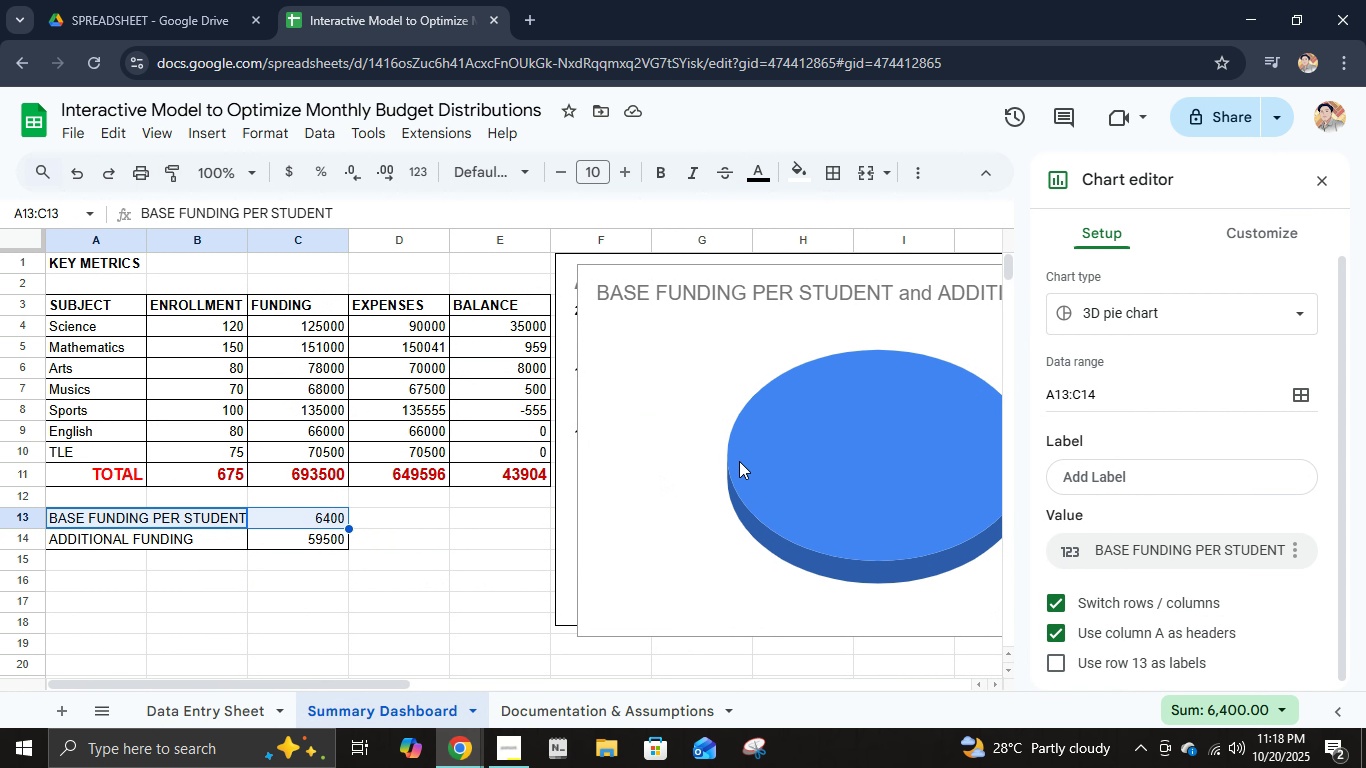 
left_click([757, 453])
 